 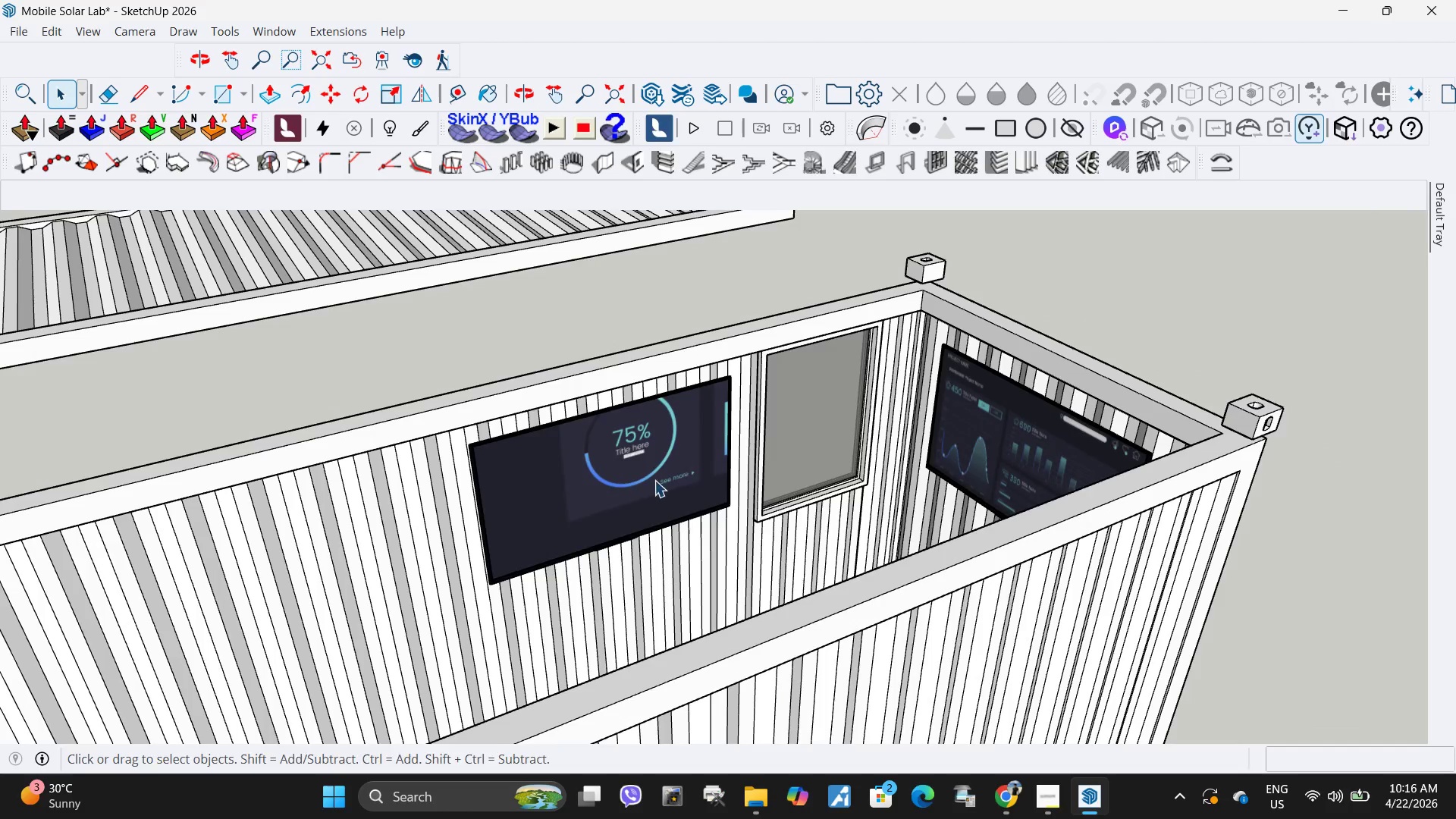 
key(H)
 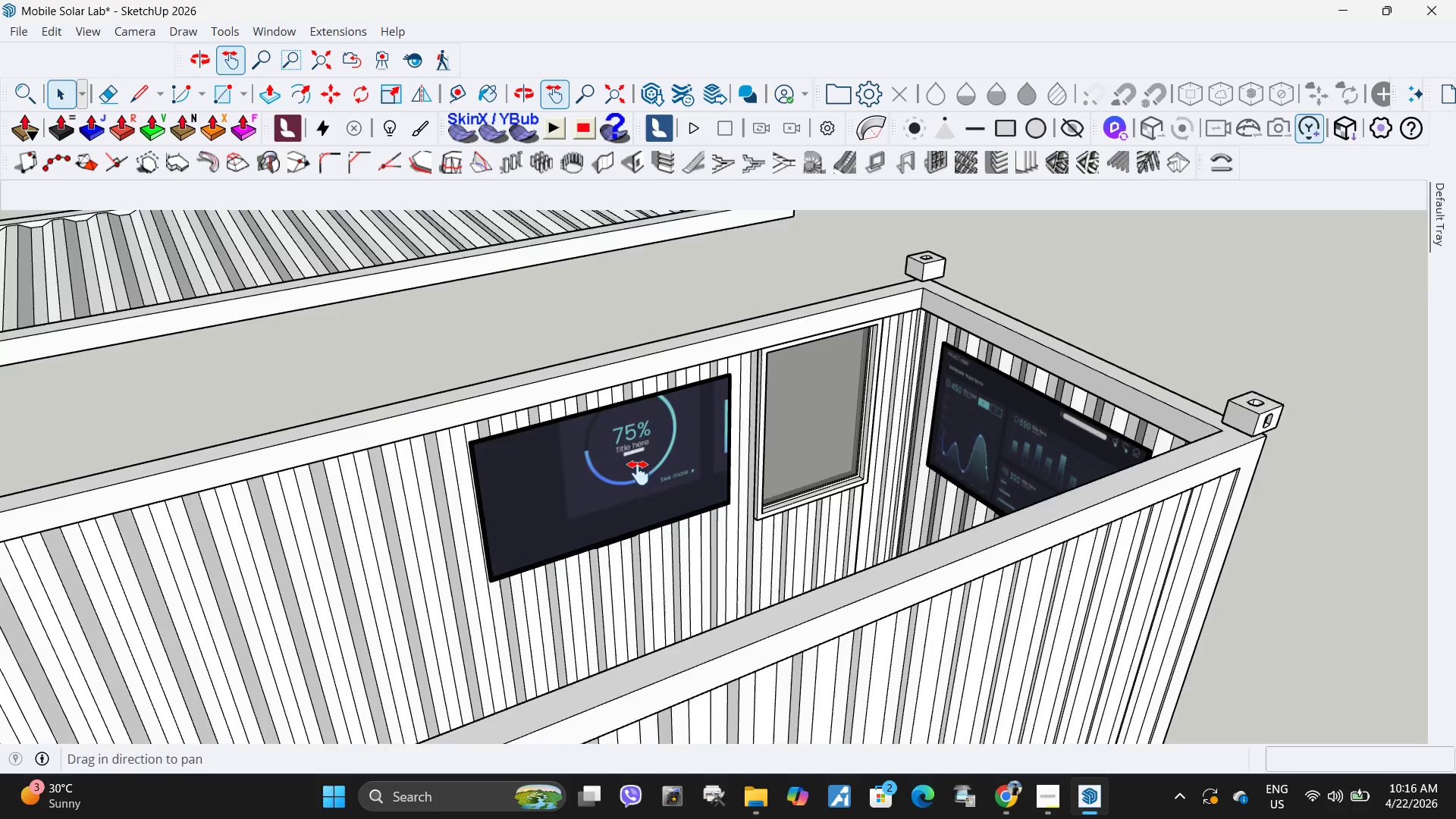 
left_click_drag(start_coordinate=[633, 483], to_coordinate=[736, 414])
 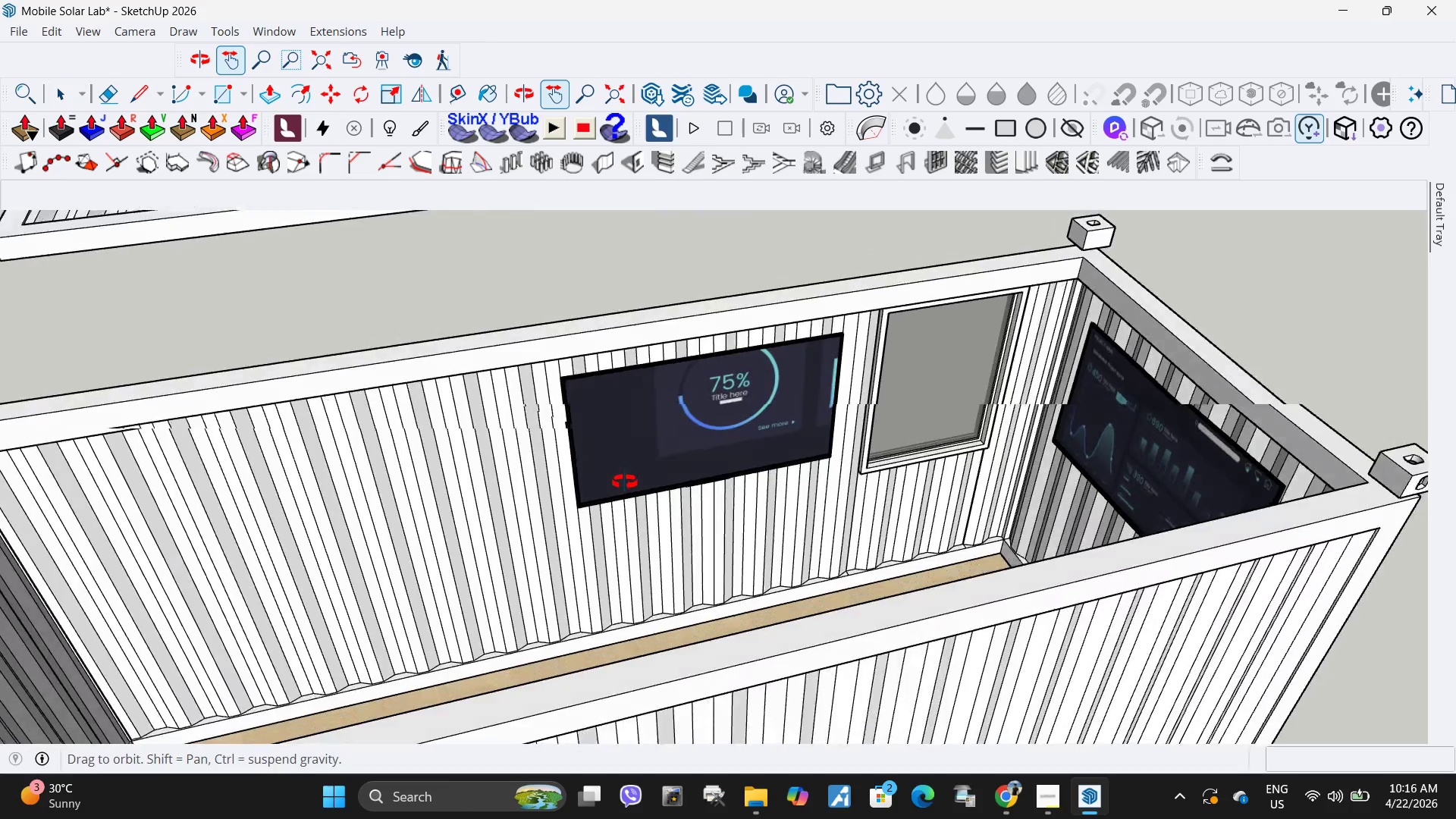 
scroll: coordinate [678, 402], scroll_direction: up, amount: 5.0
 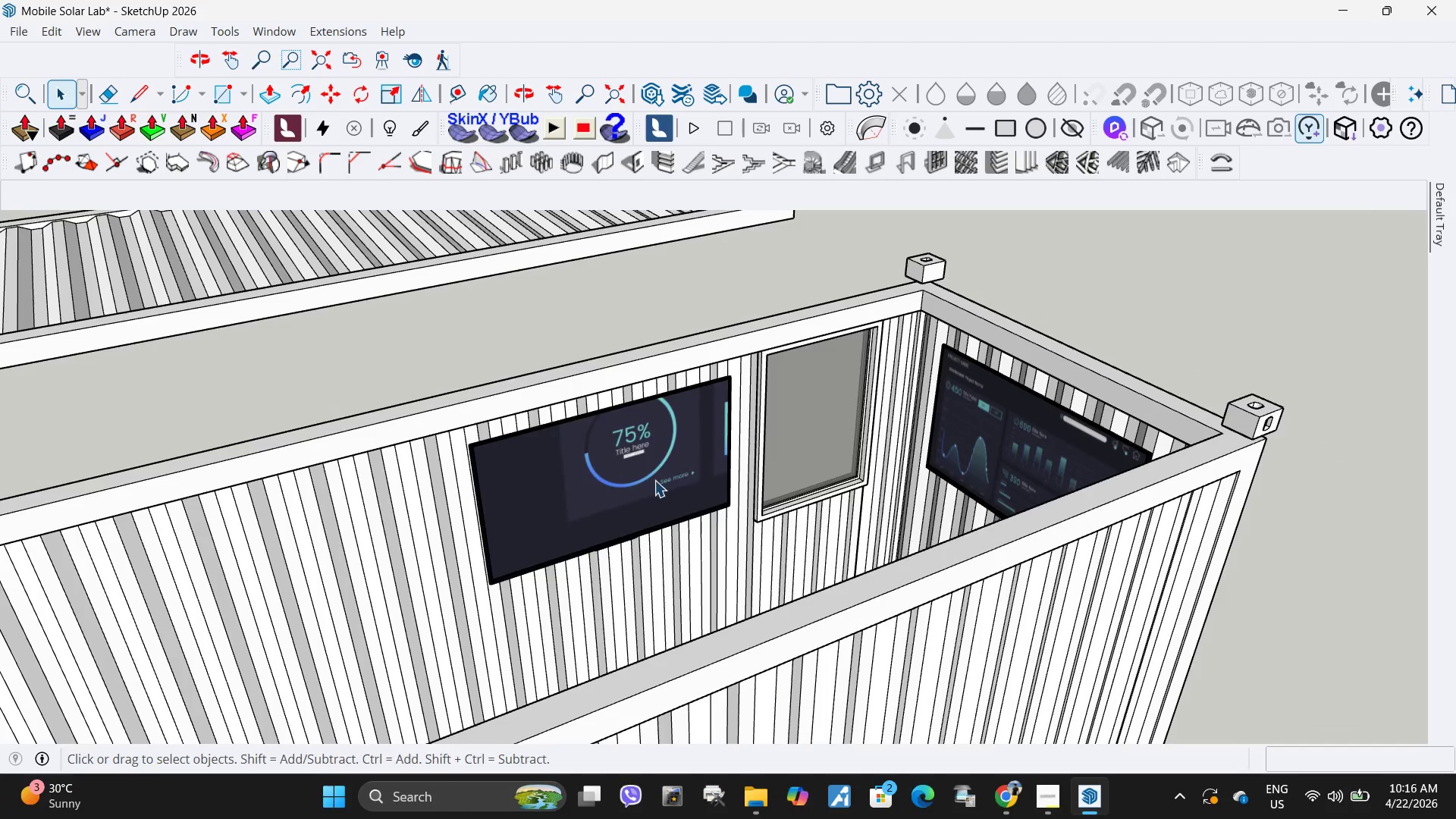 
key(Space)
 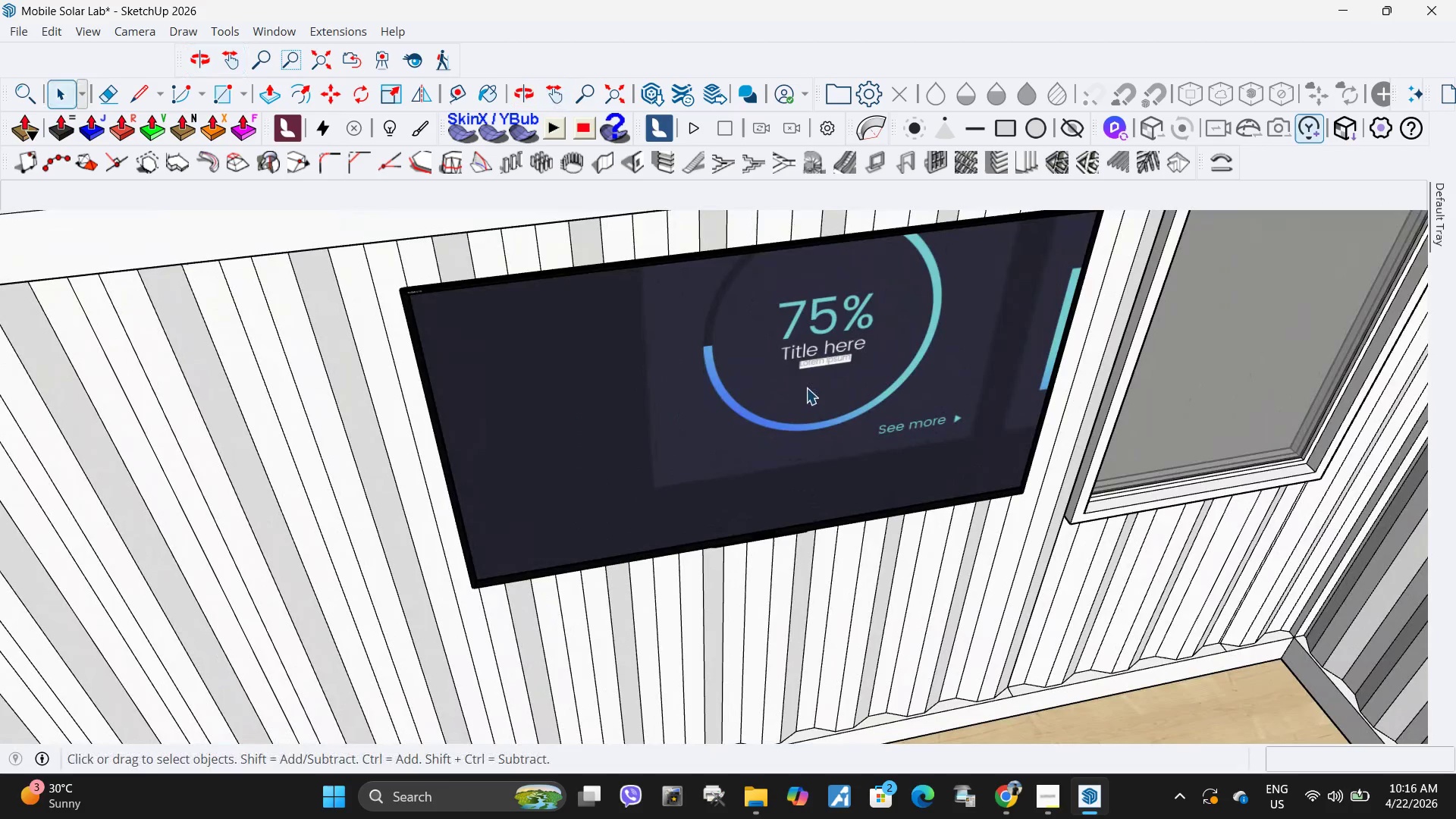 
left_click([806, 388])
 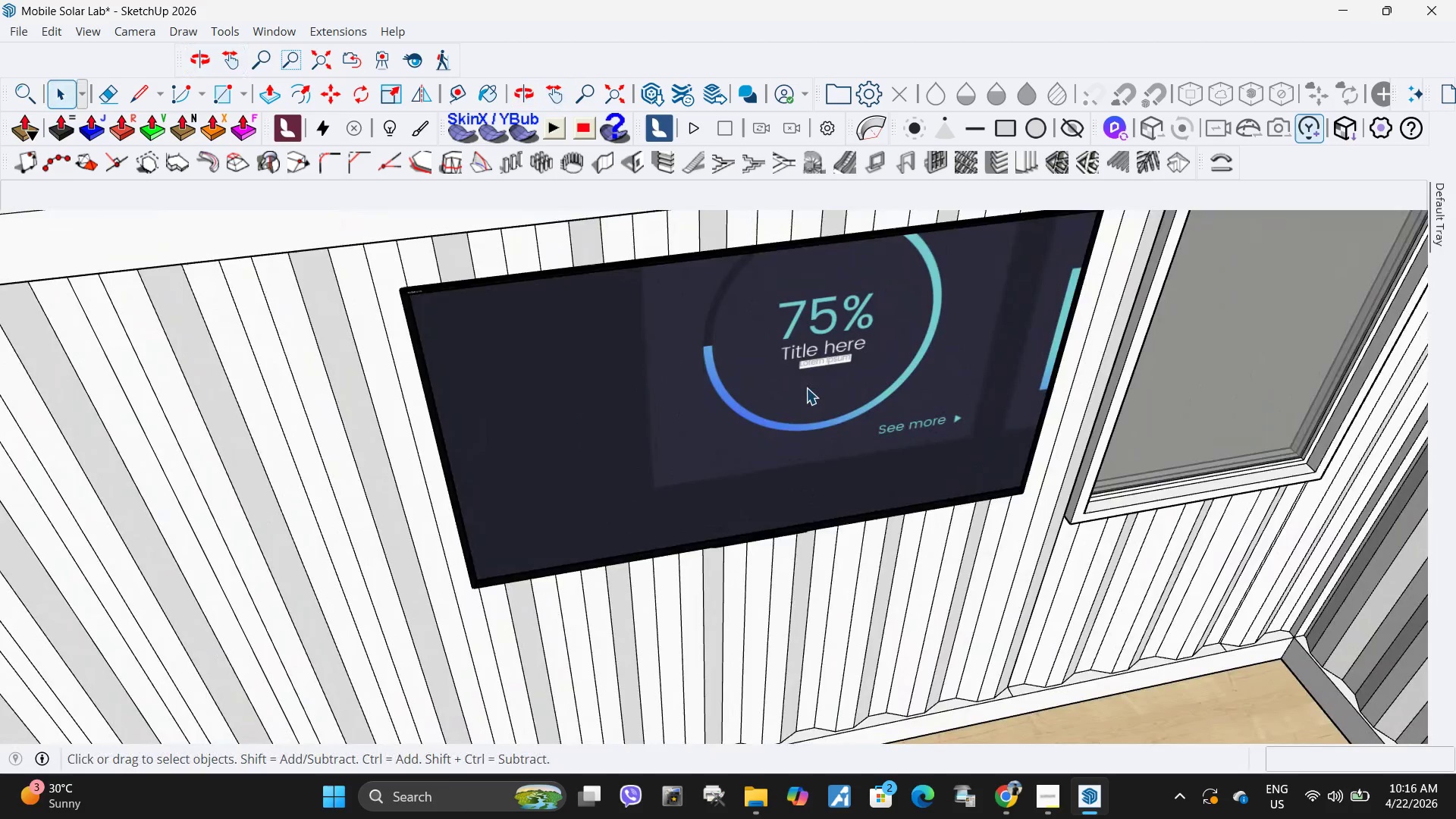 
scroll: coordinate [677, 421], scroll_direction: up, amount: 8.0
 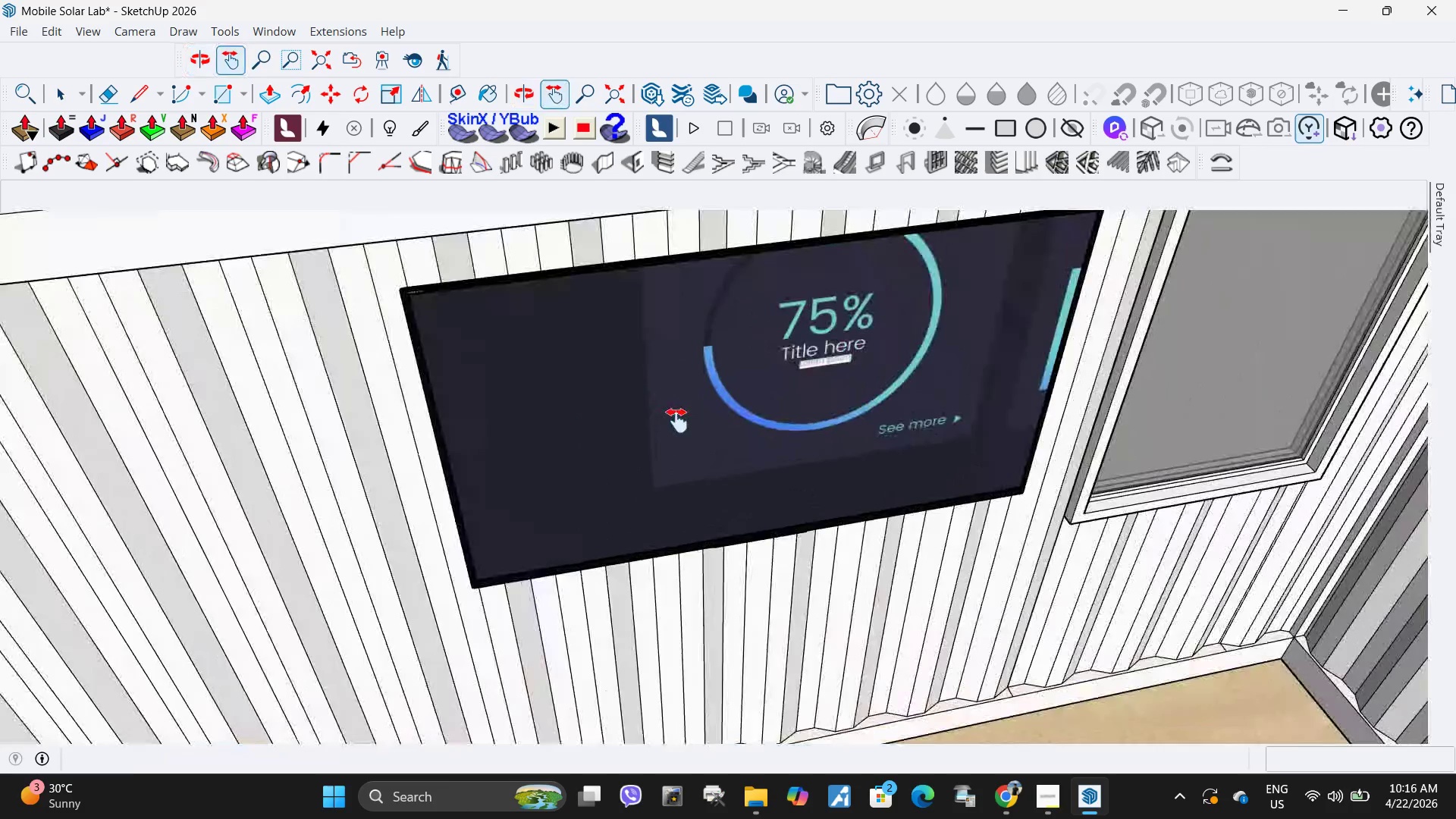 
double_click([806, 388])
 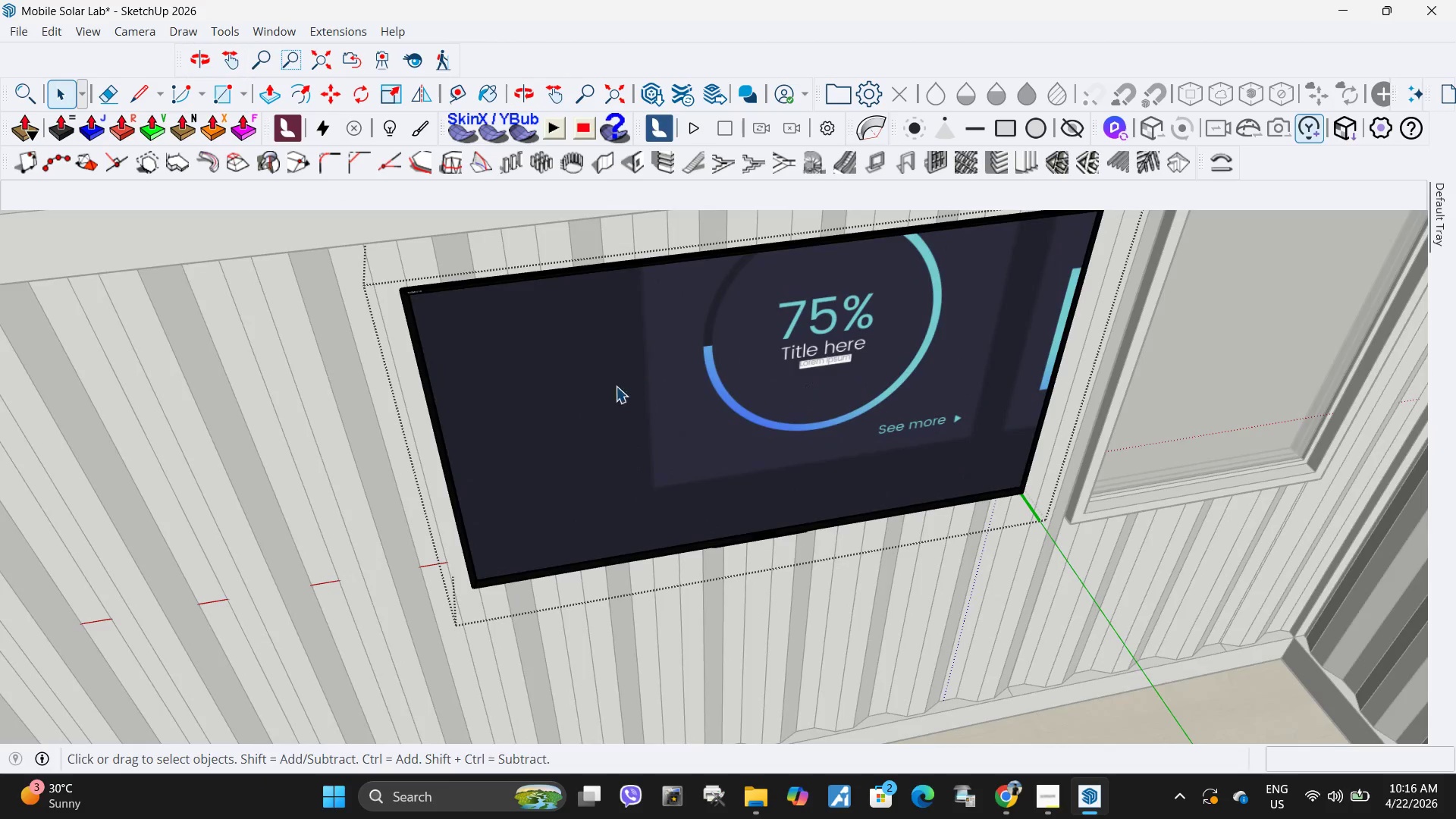 
scroll: coordinate [548, 384], scroll_direction: down, amount: 4.0
 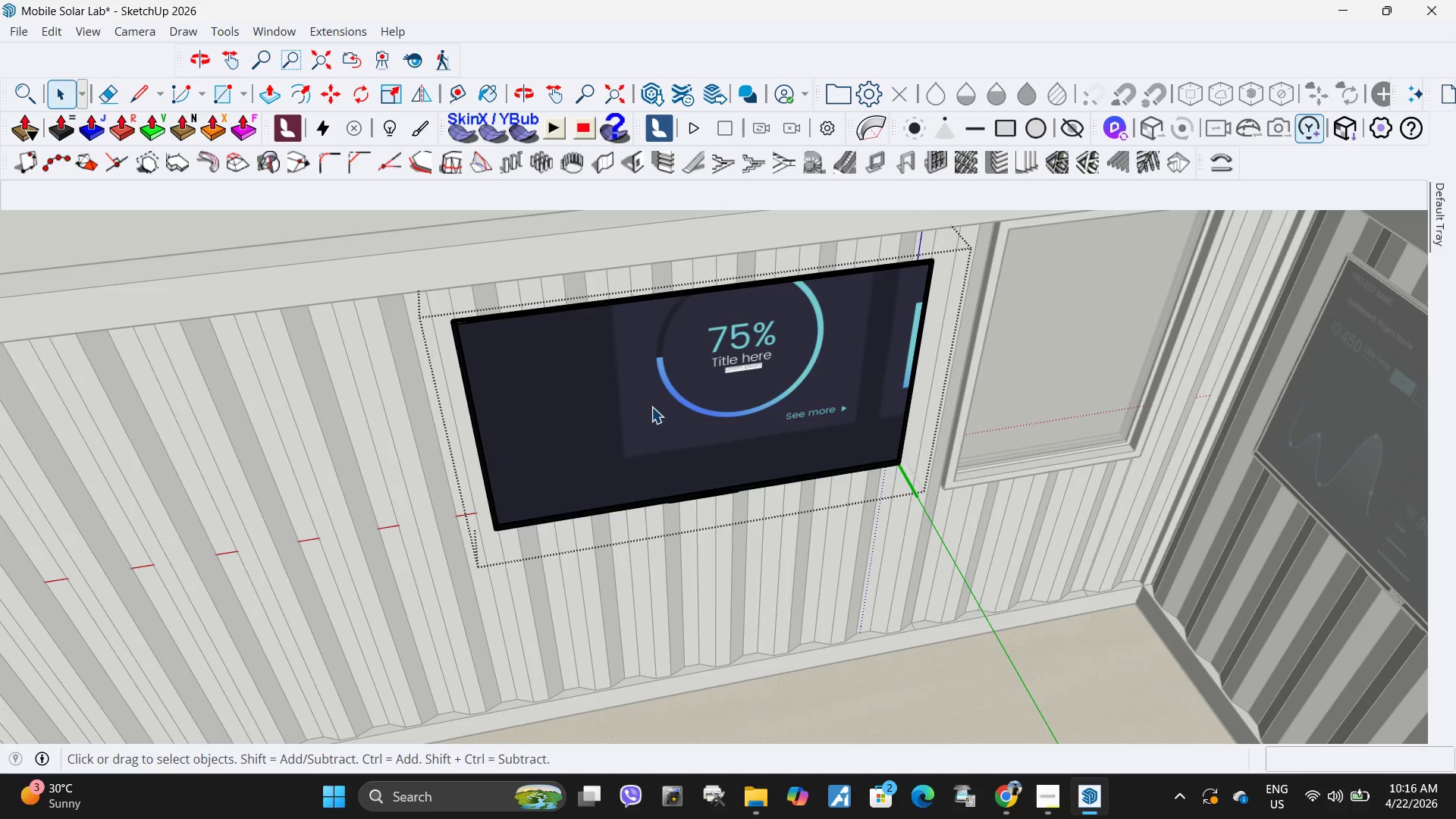 
left_click([639, 403])
 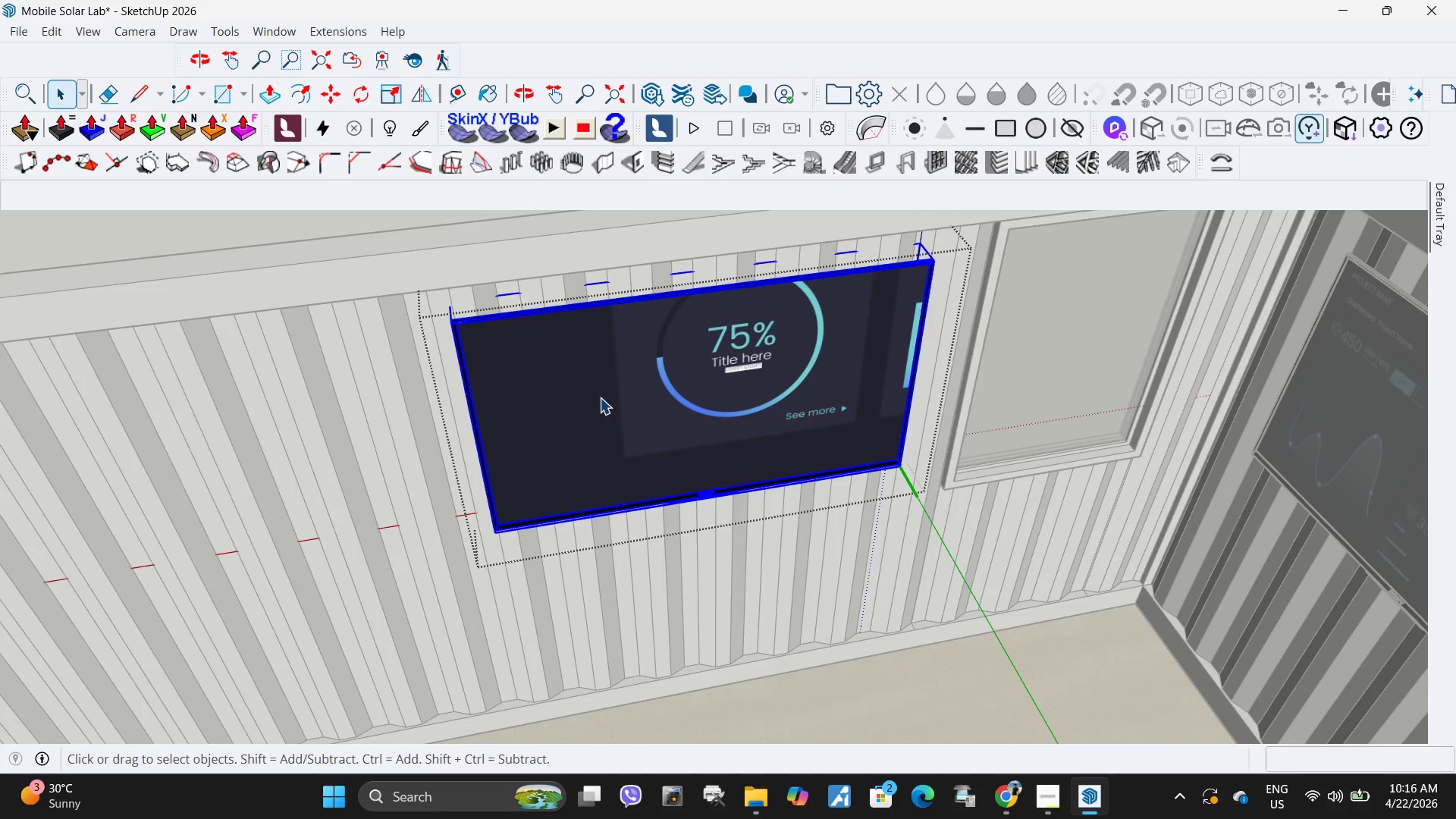 
double_click([599, 397])
 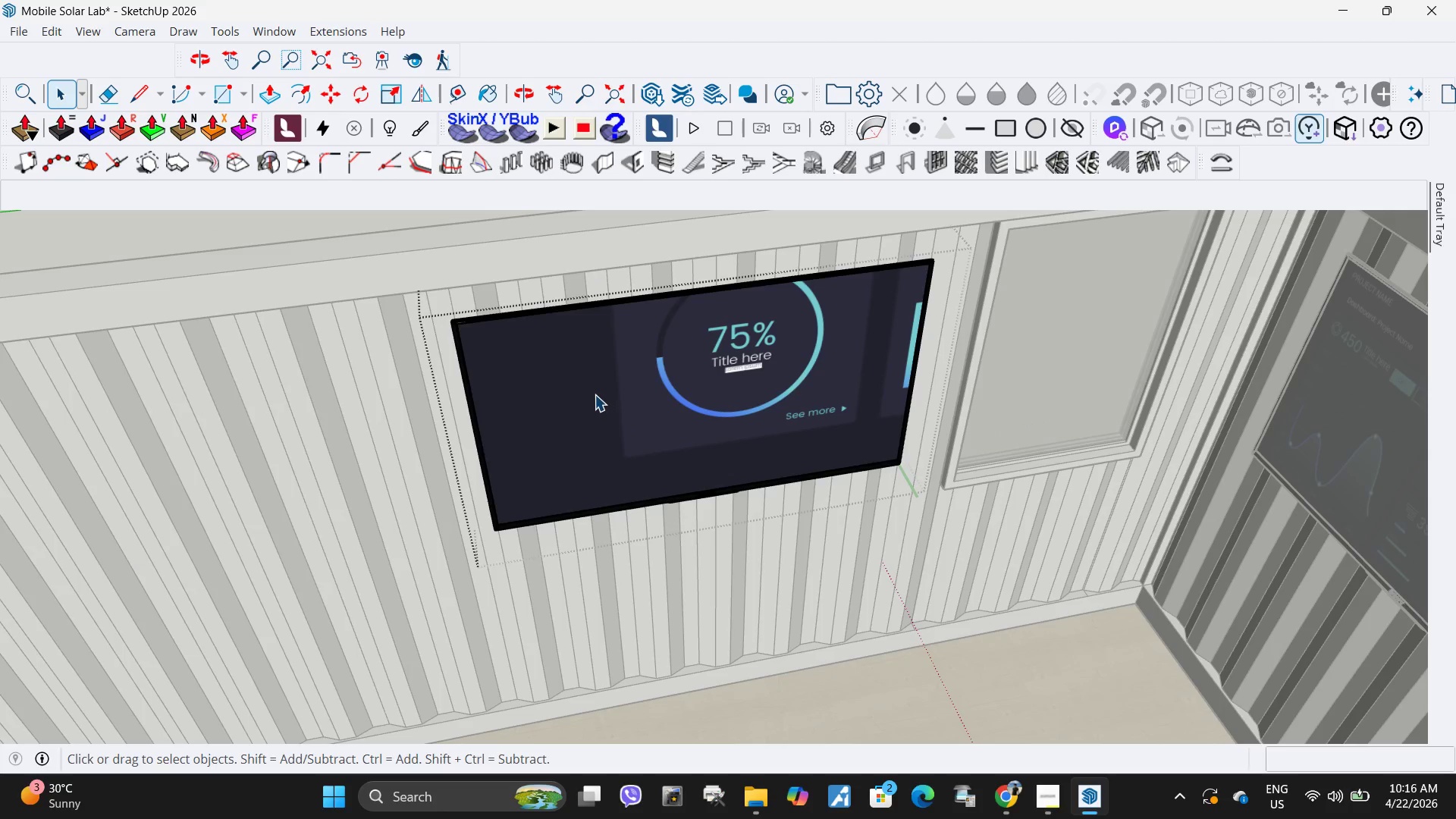 
triple_click([582, 388])
 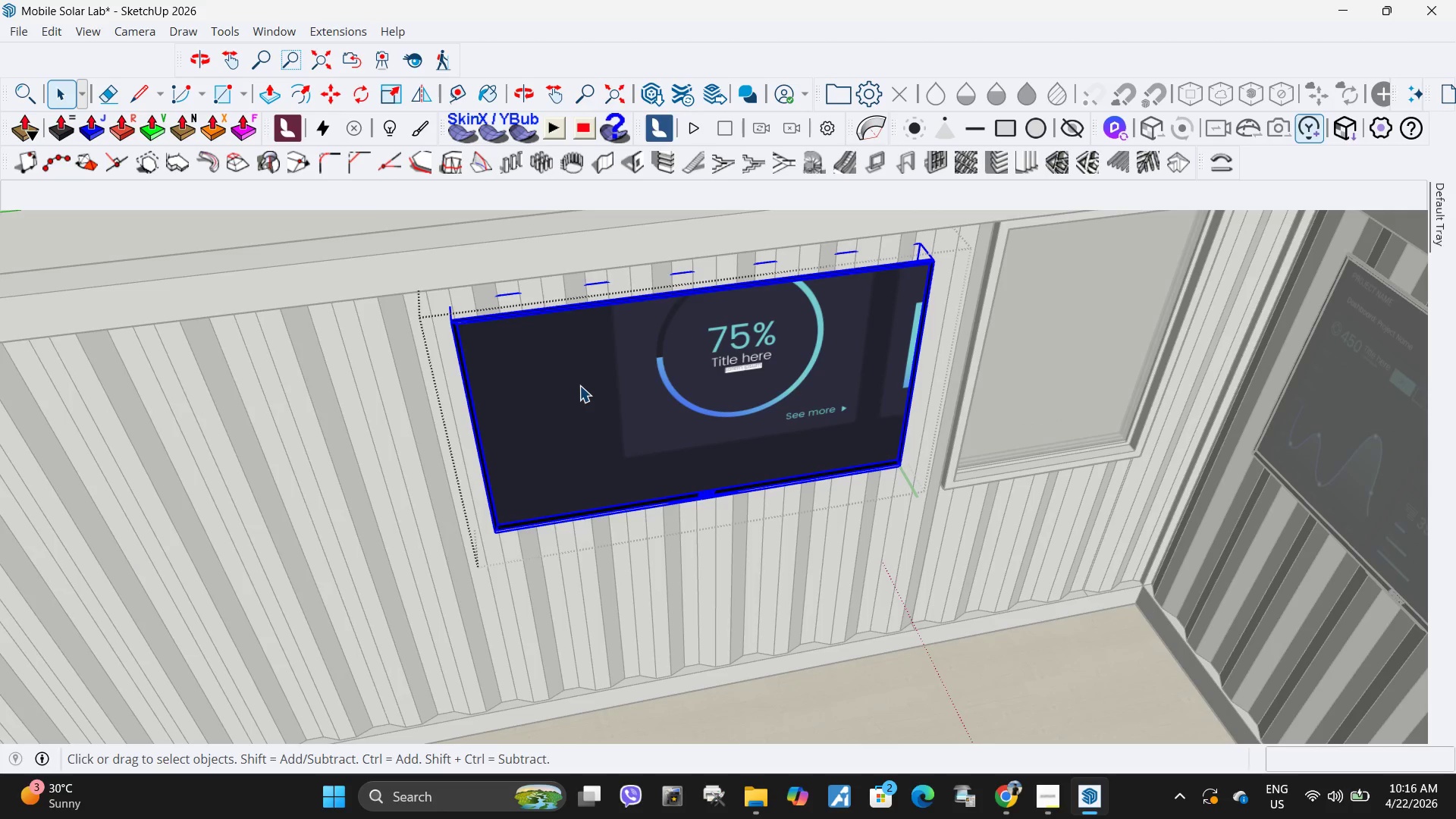 
left_click_drag(start_coordinate=[579, 385], to_coordinate=[575, 385])
 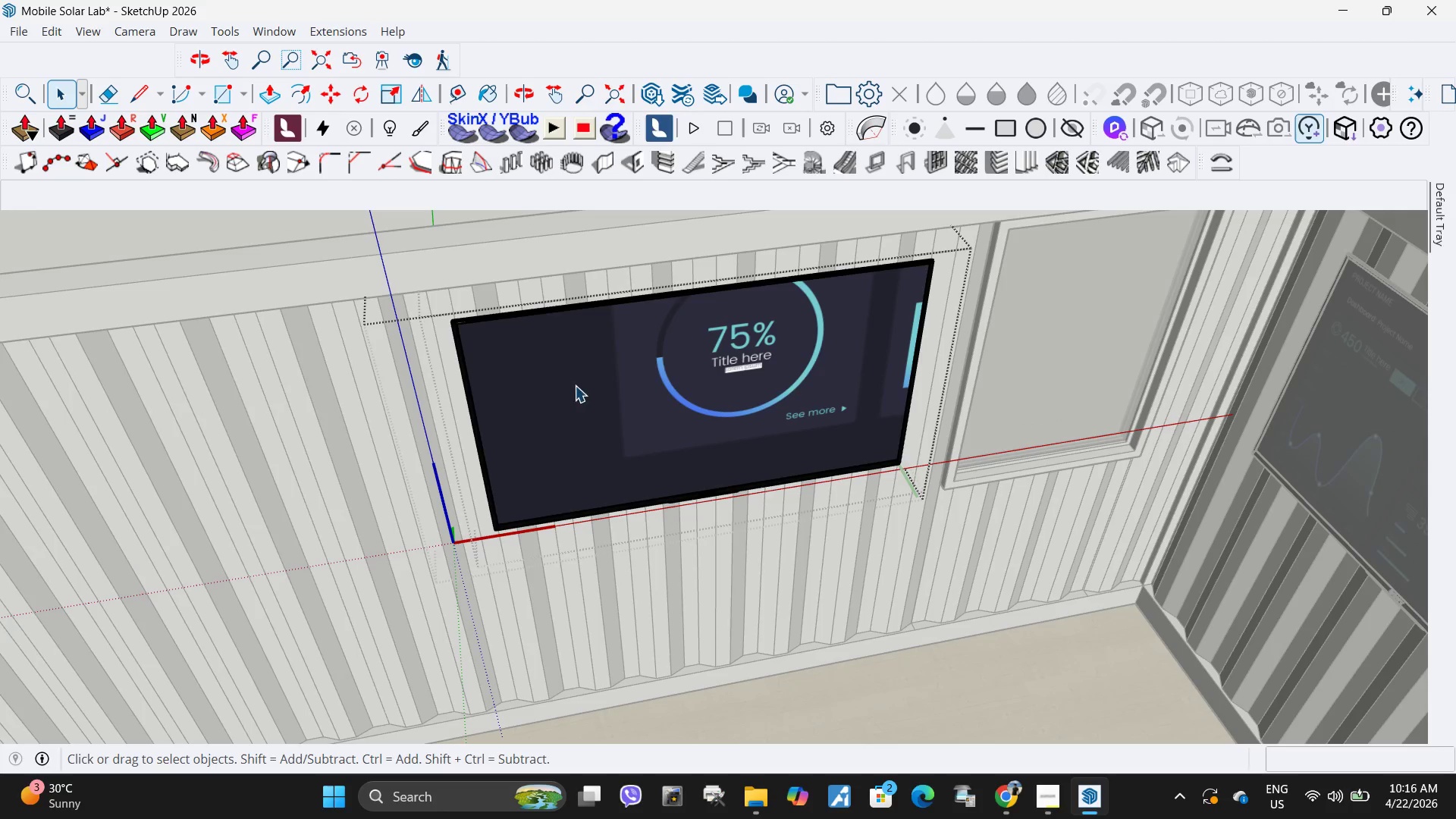 
triple_click([575, 385])
 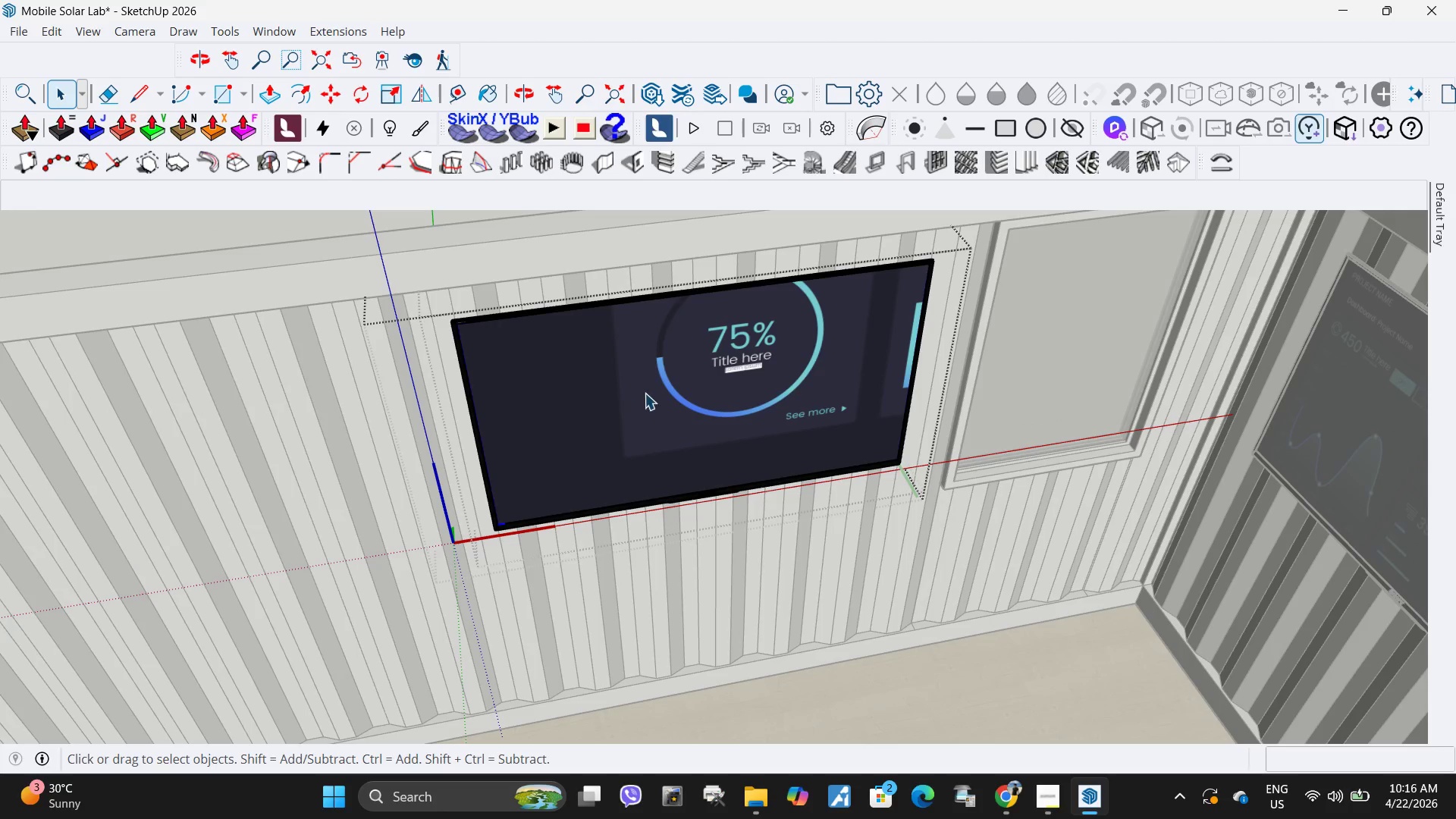 
triple_click([637, 381])
 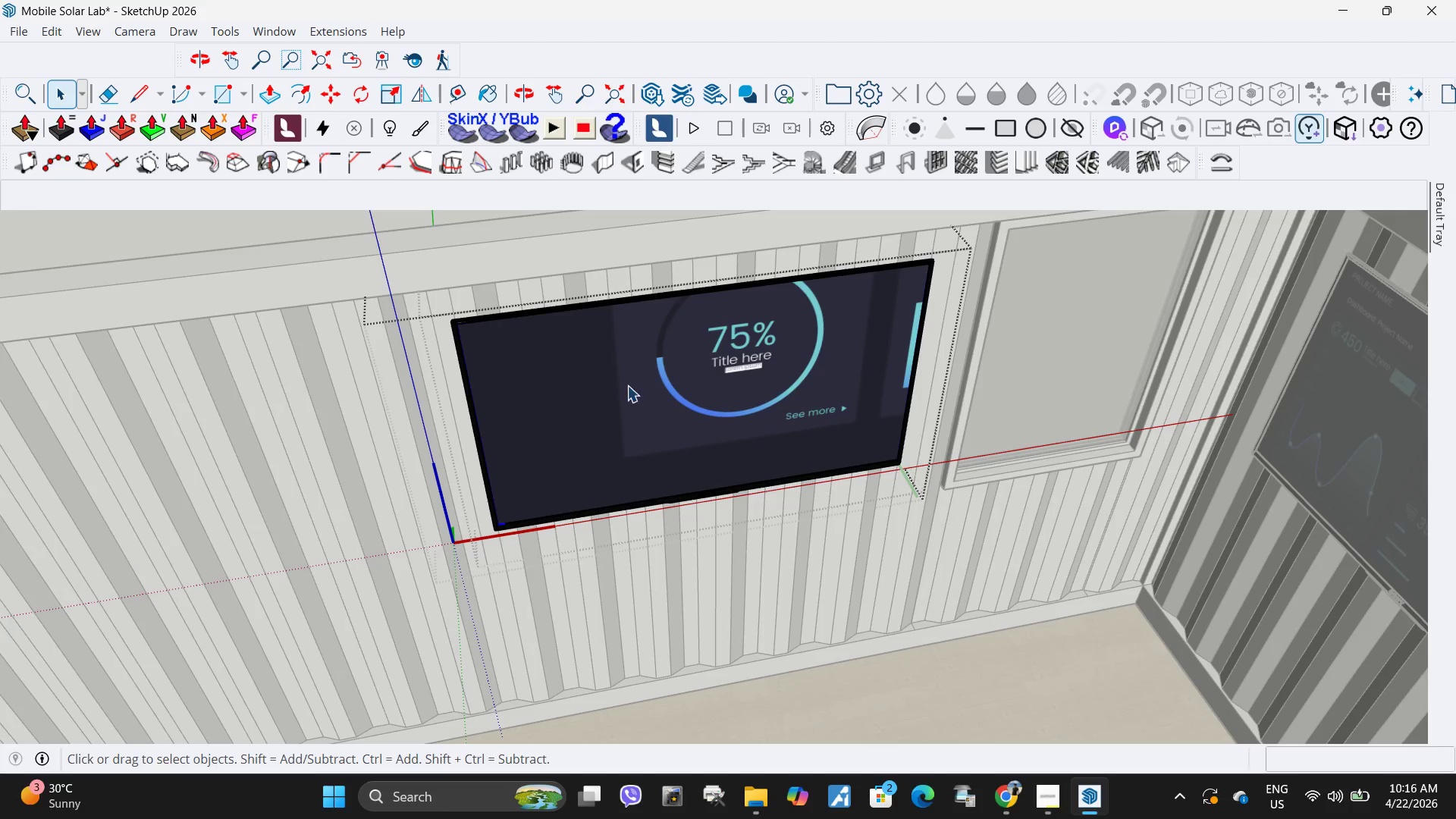 
left_click_drag(start_coordinate=[631, 384], to_coordinate=[648, 407])
 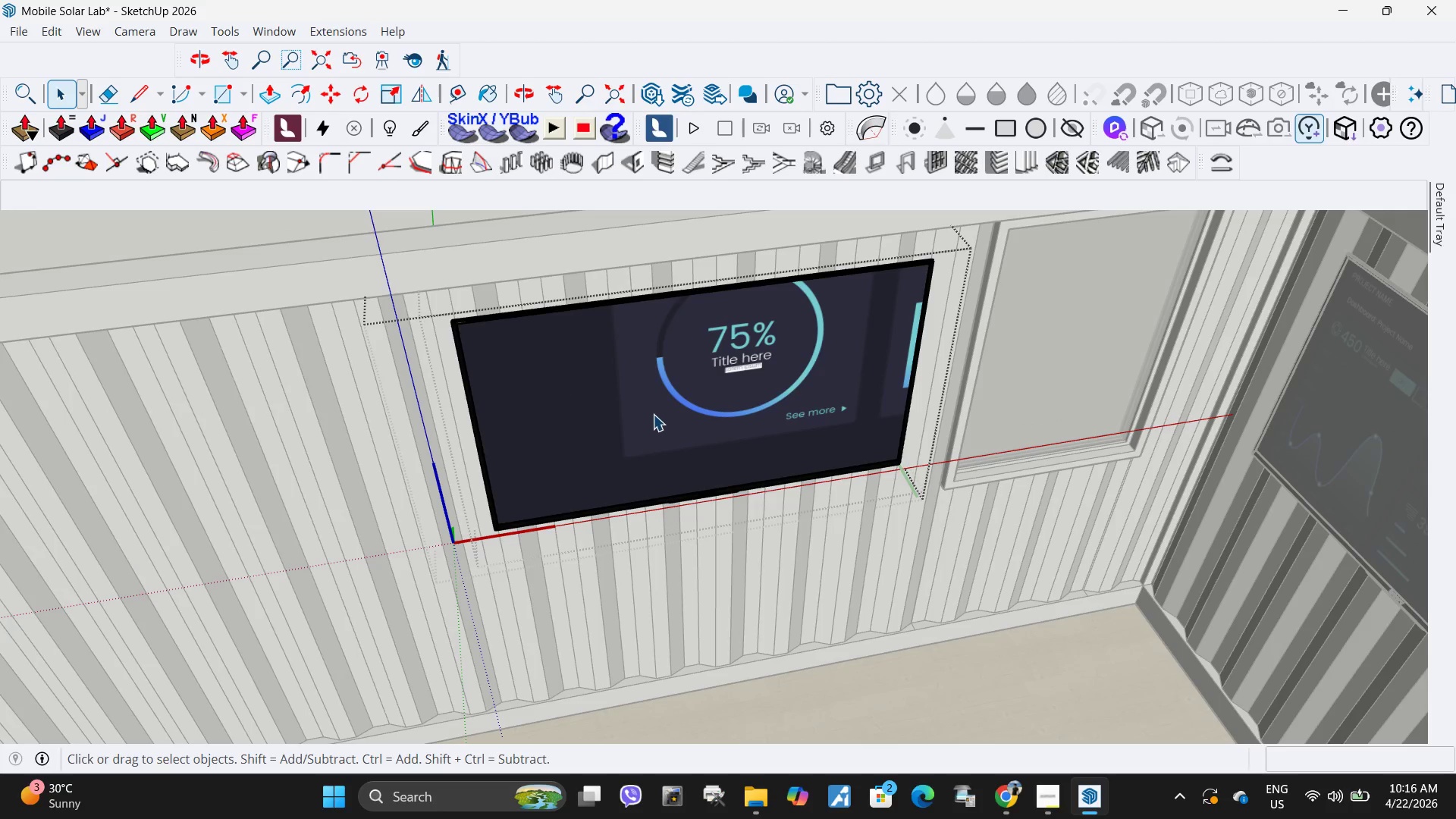 
double_click([653, 414])
 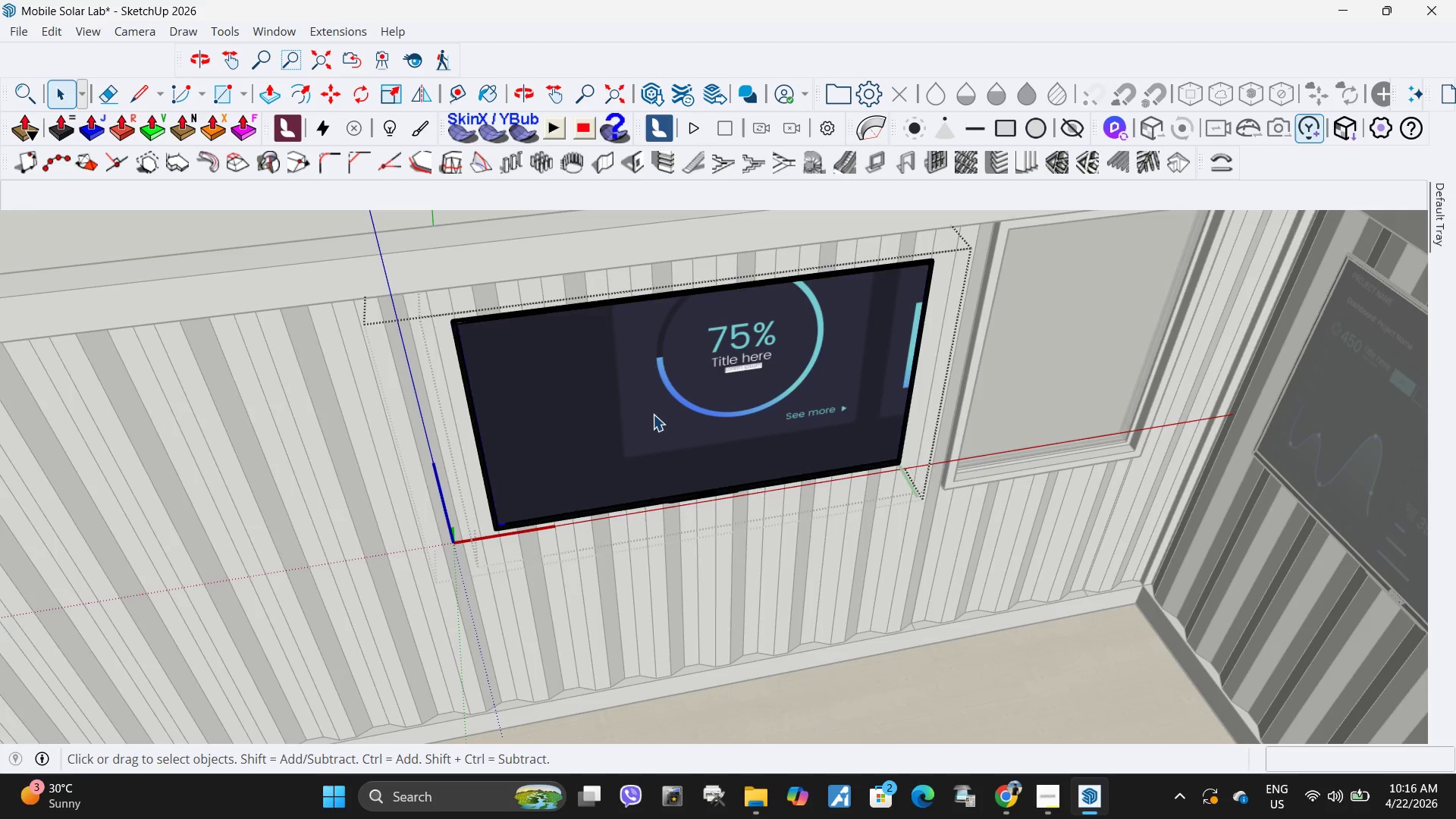 
triple_click([653, 414])
 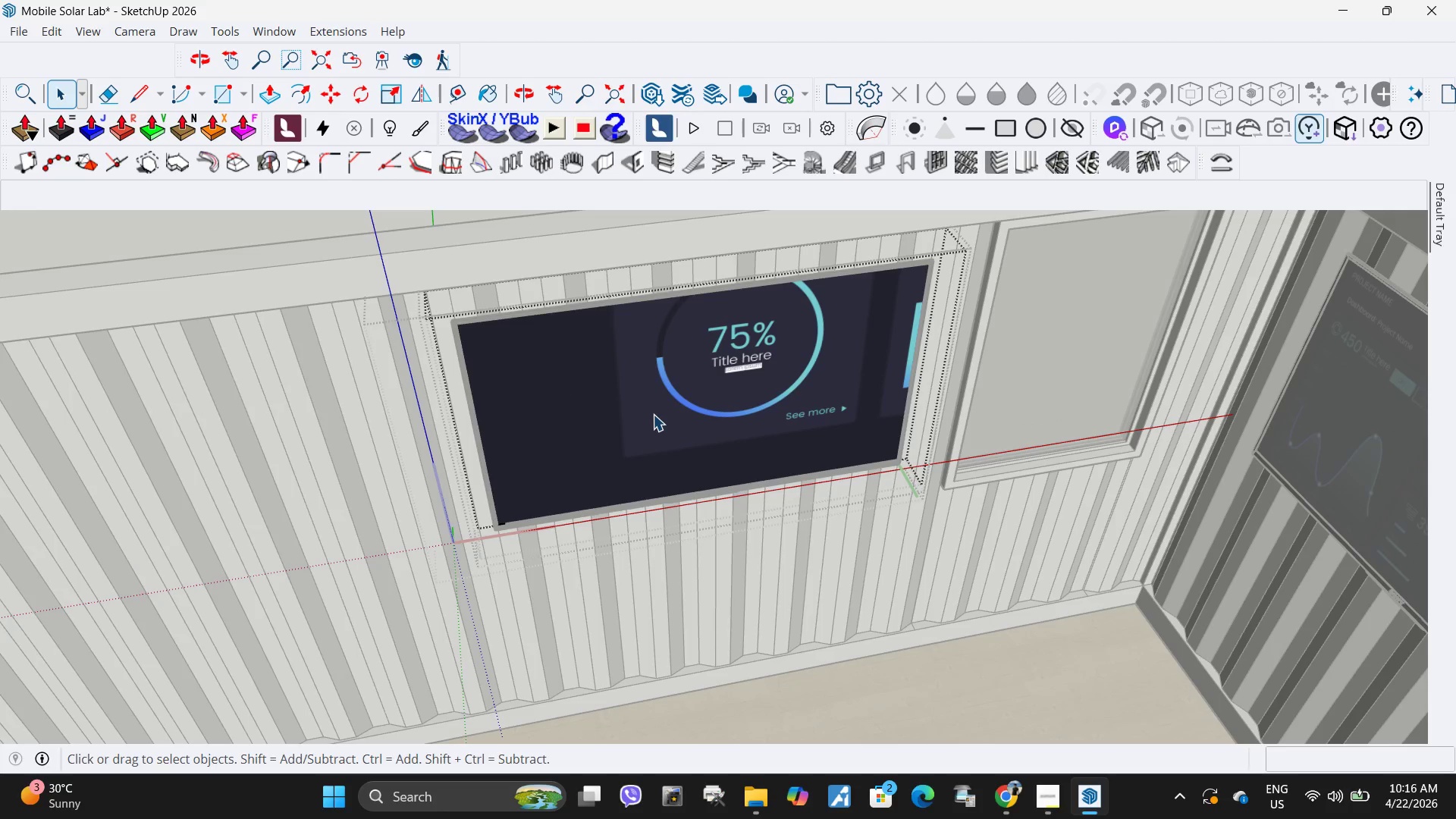 
triple_click([653, 414])
 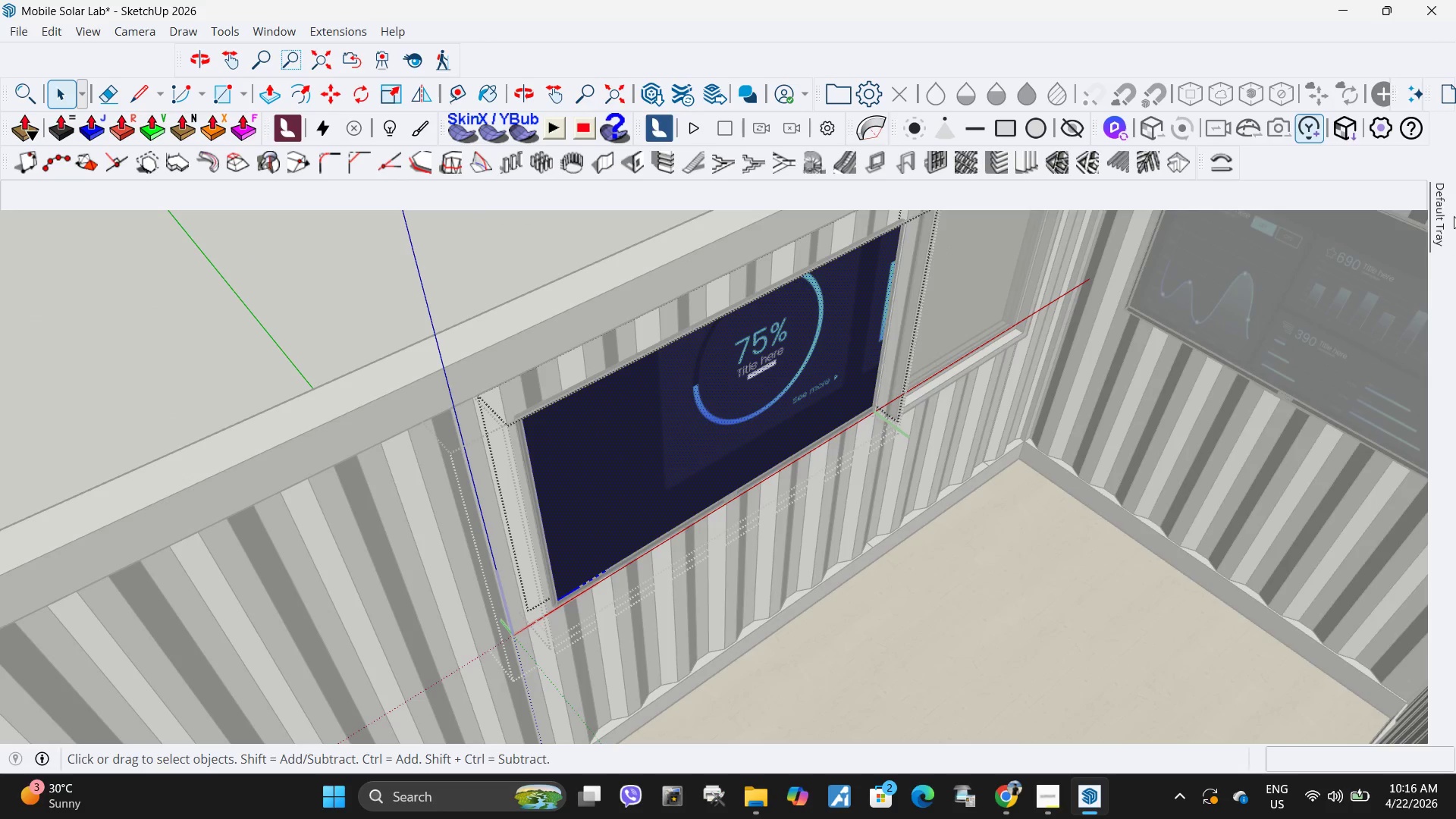 
scroll: coordinate [1367, 561], scroll_direction: down, amount: 3.0
 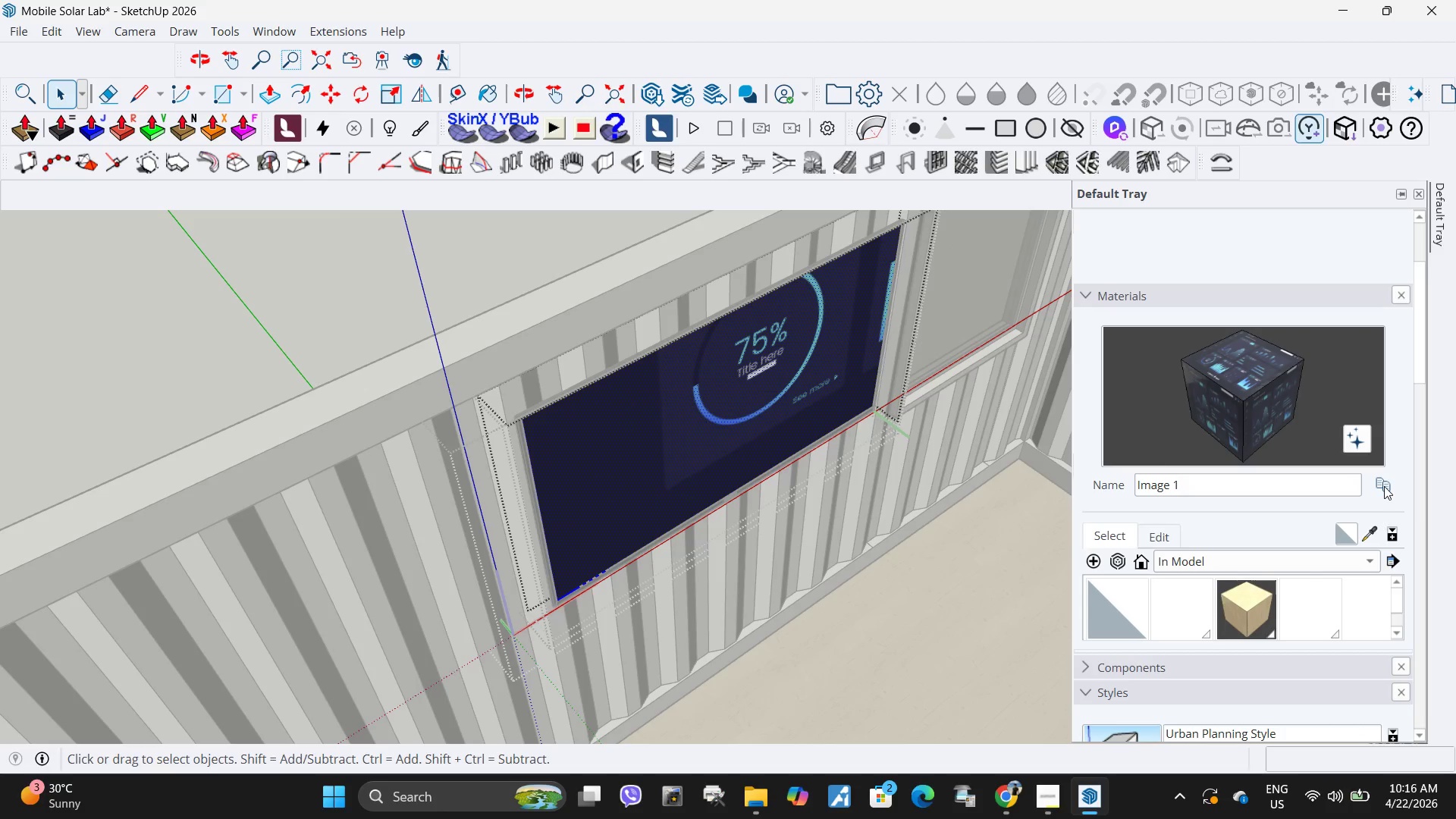 
left_click([1384, 486])
 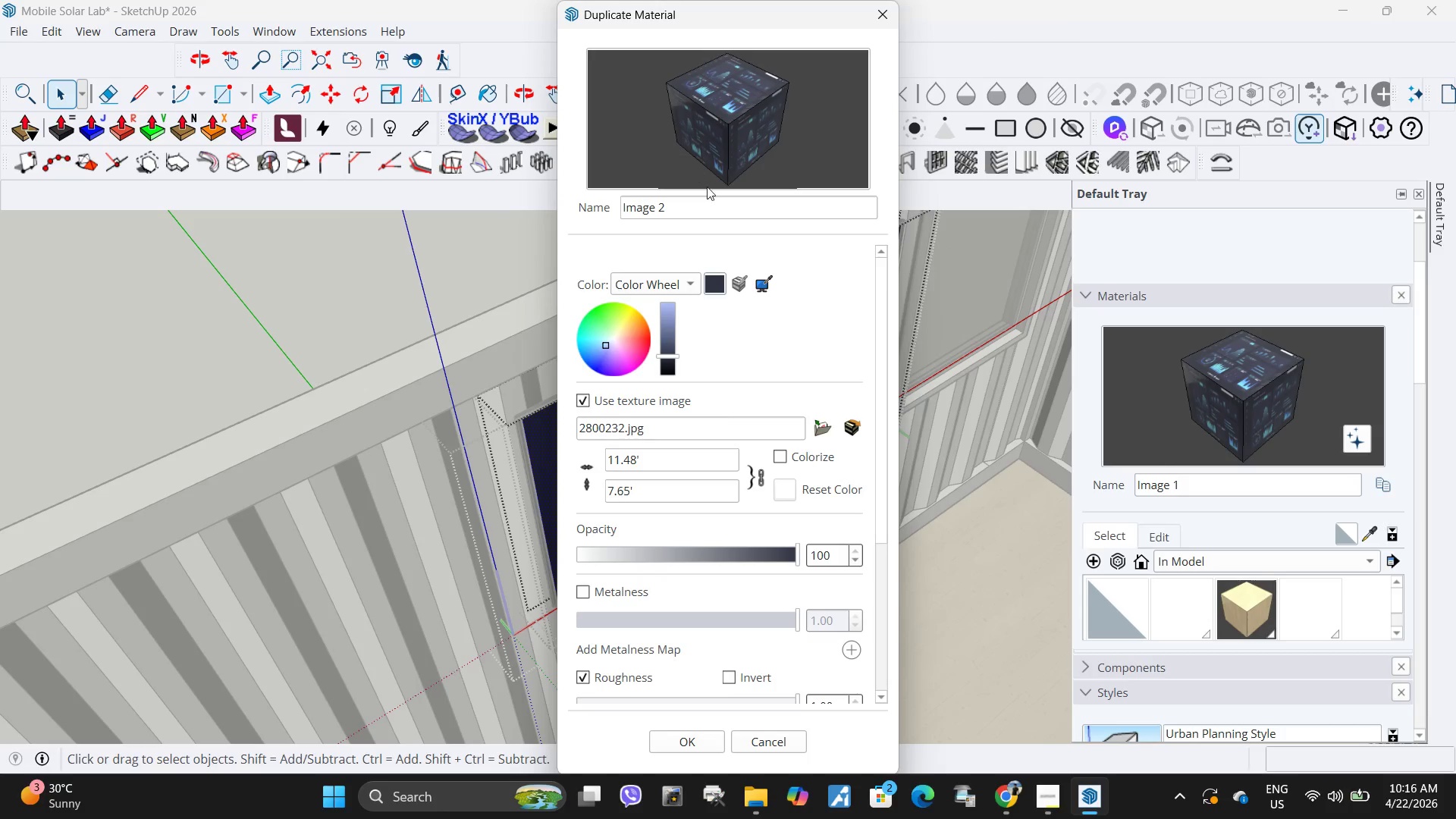 
left_click([700, 206])
 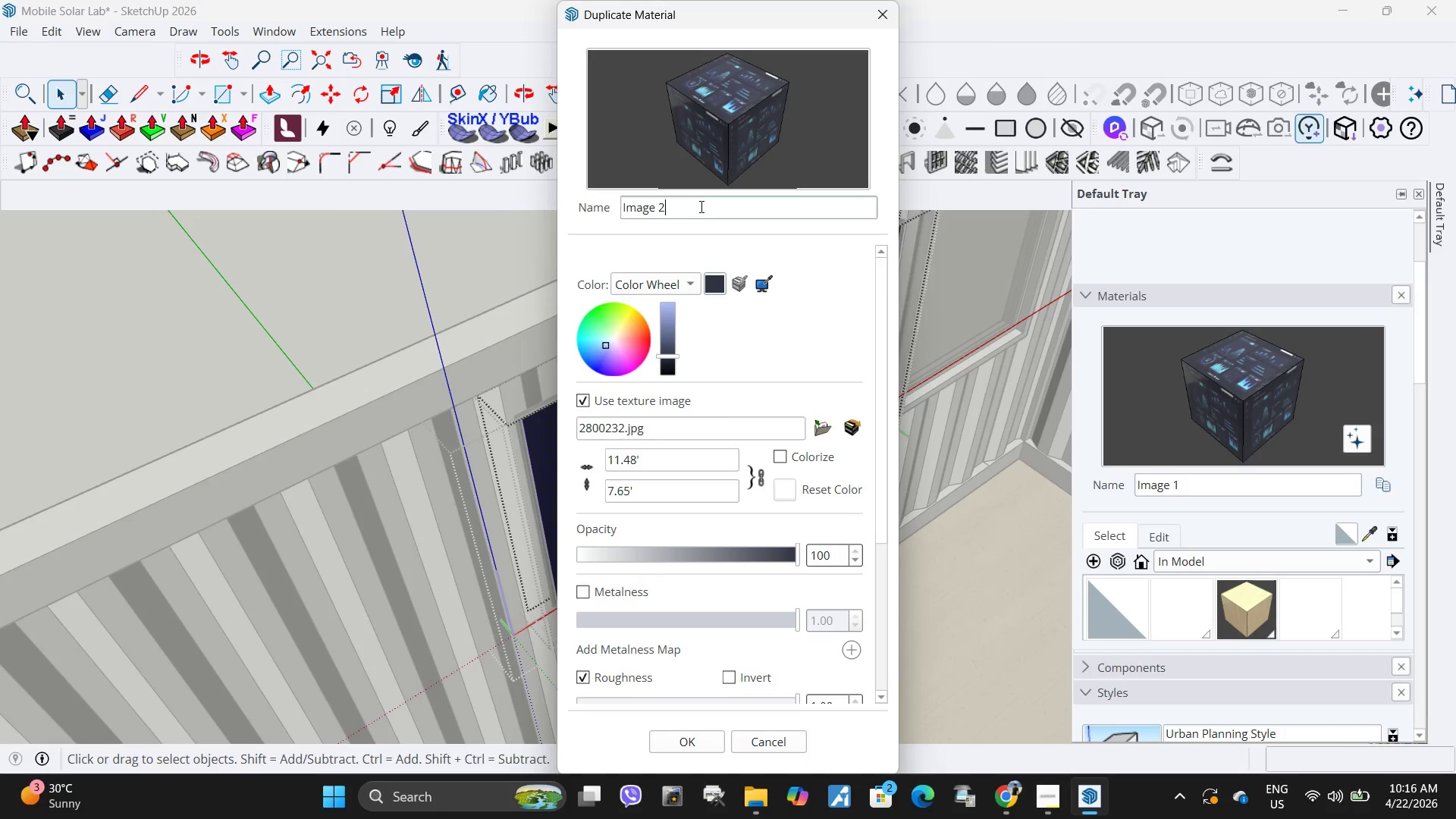 
key(Backspace)
 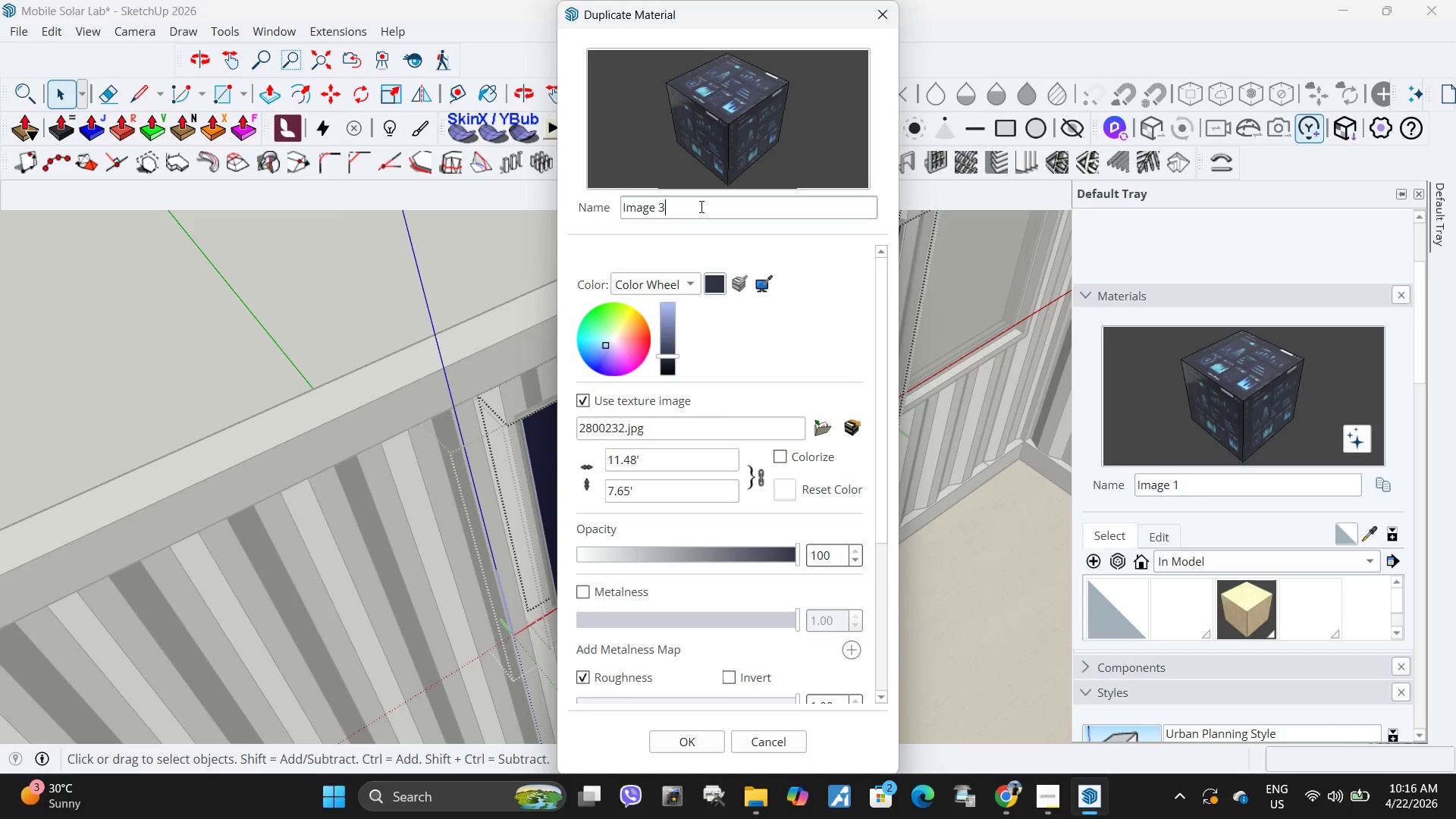 
key(3)
 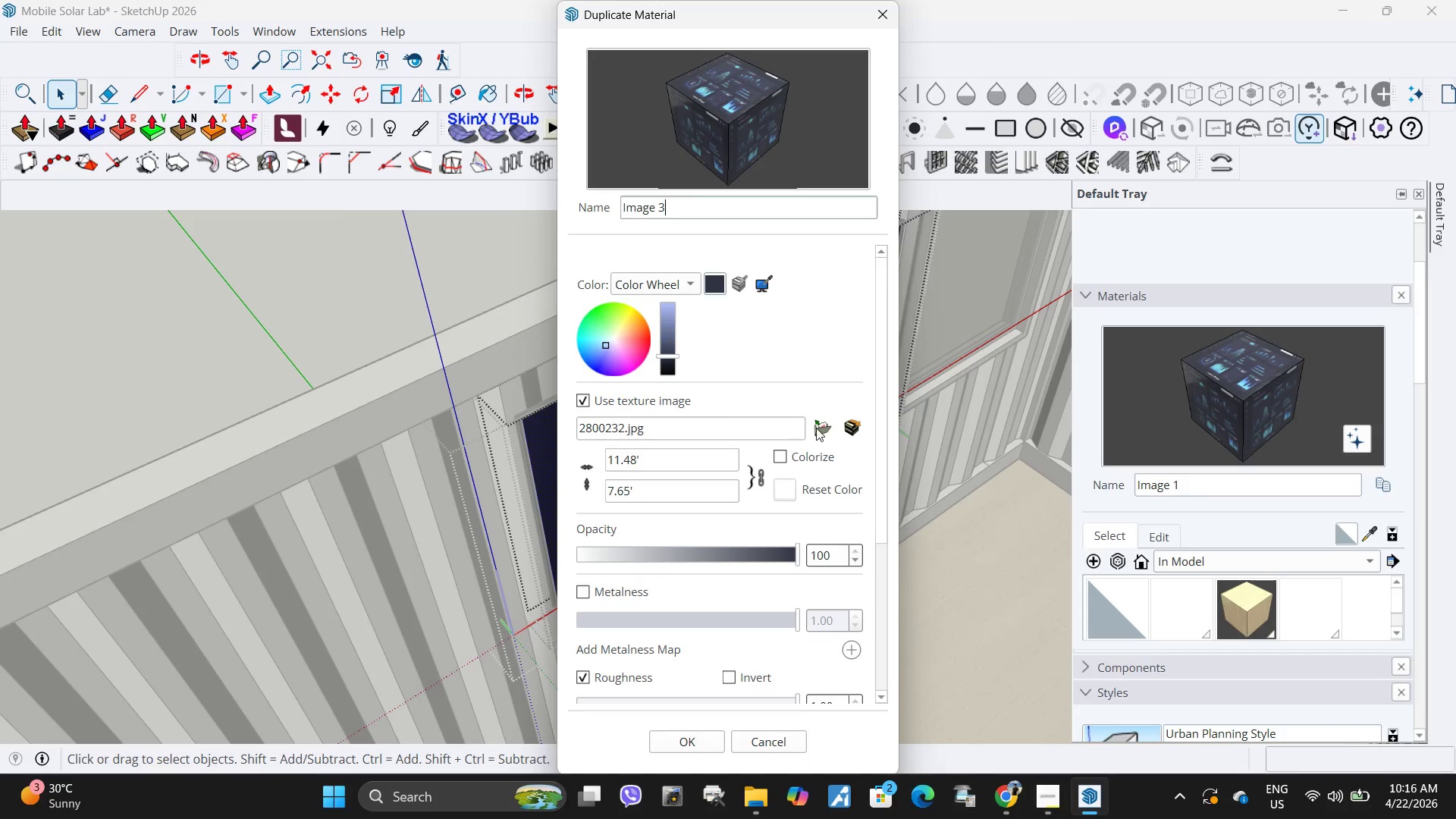 
left_click([820, 424])
 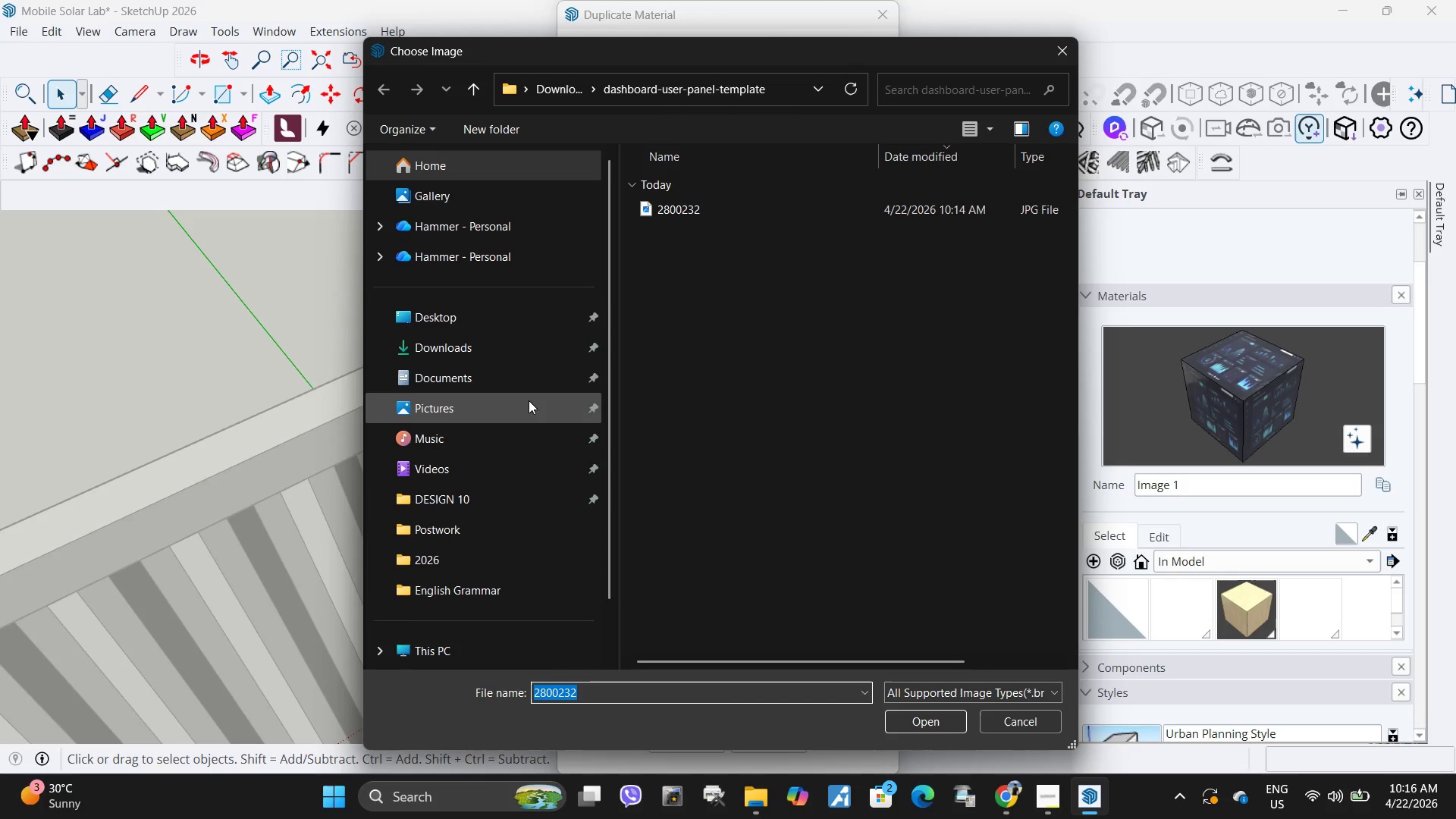 
left_click([524, 345])
 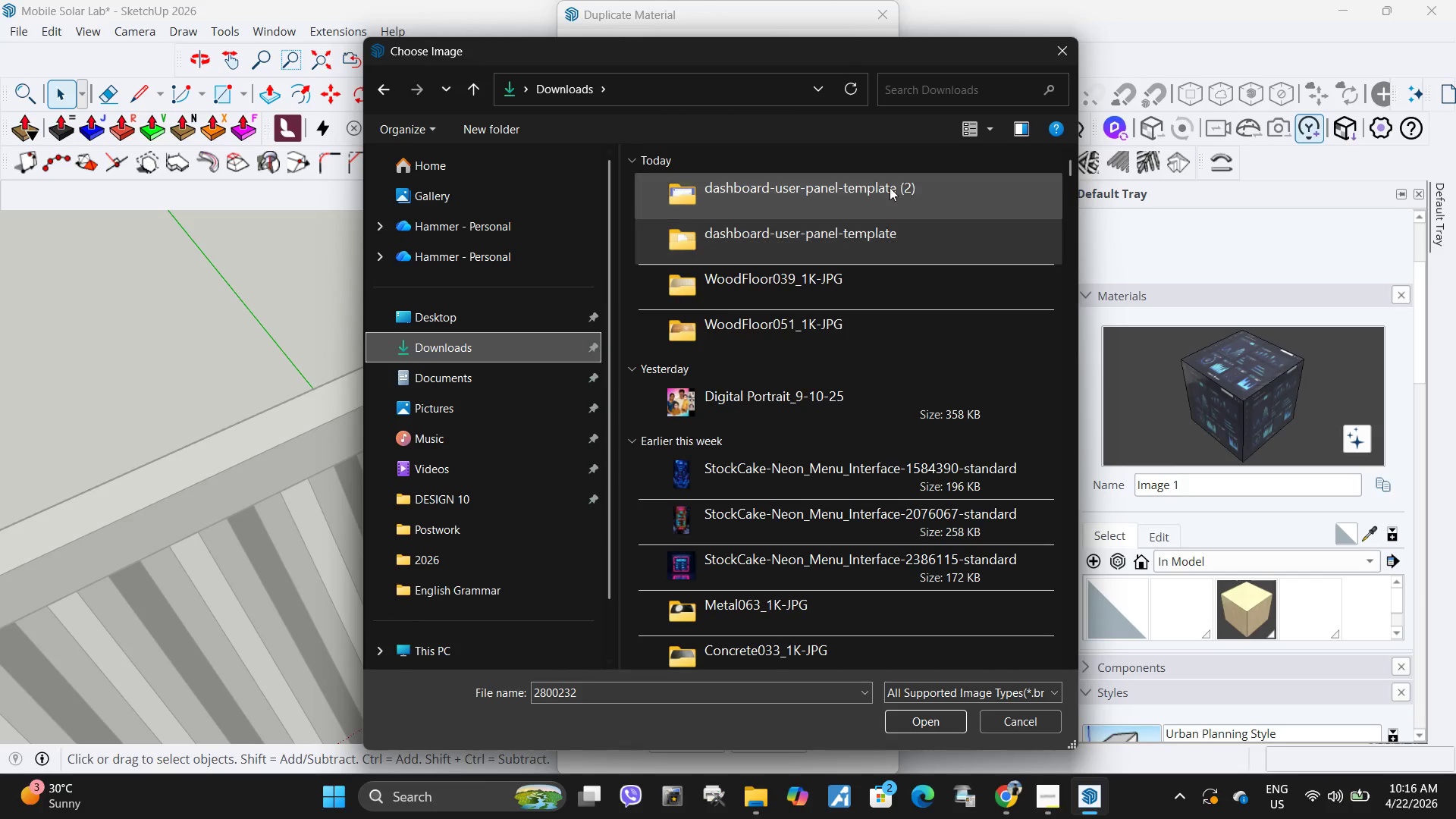 
double_click([890, 186])
 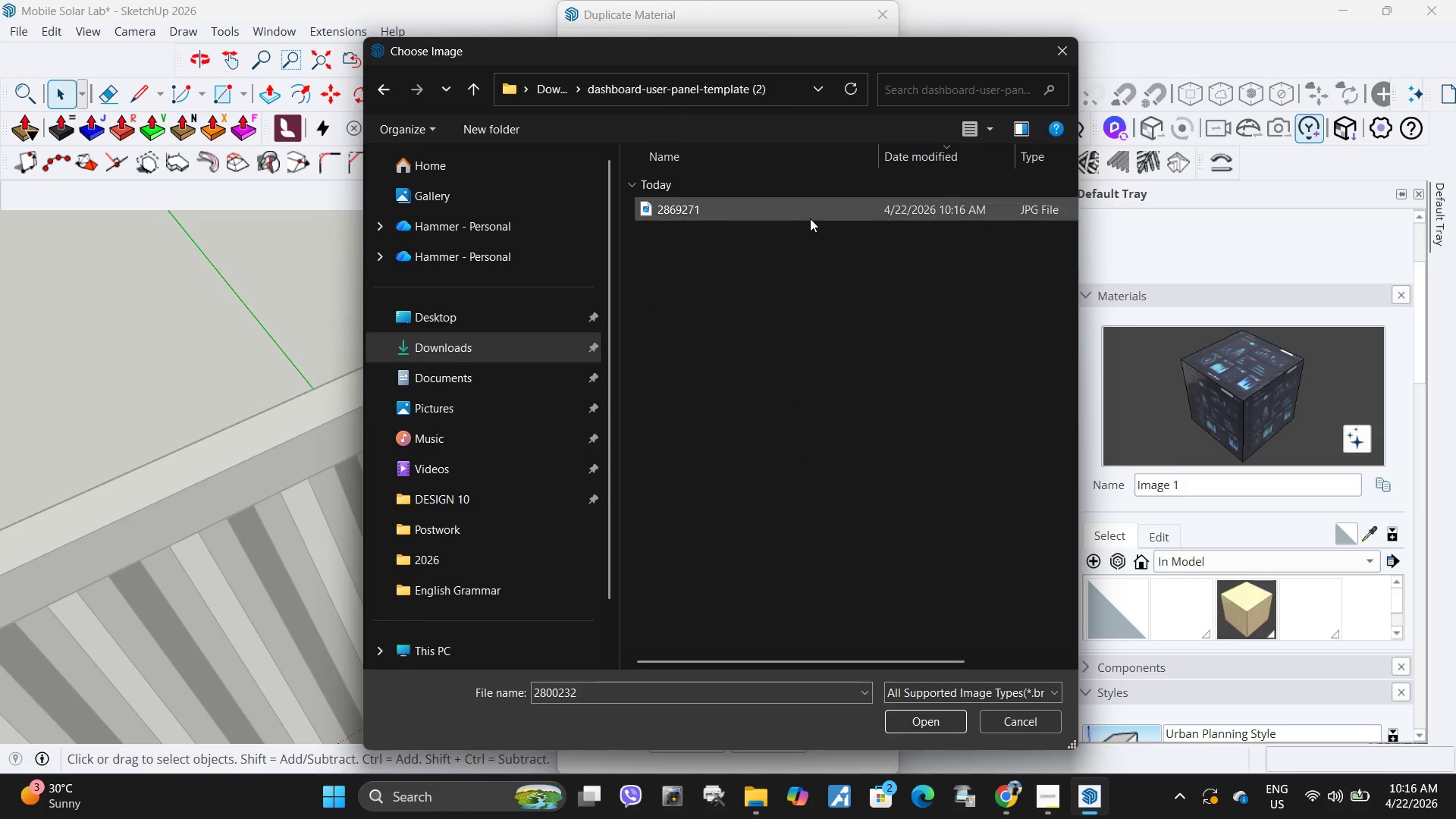 
left_click([805, 209])
 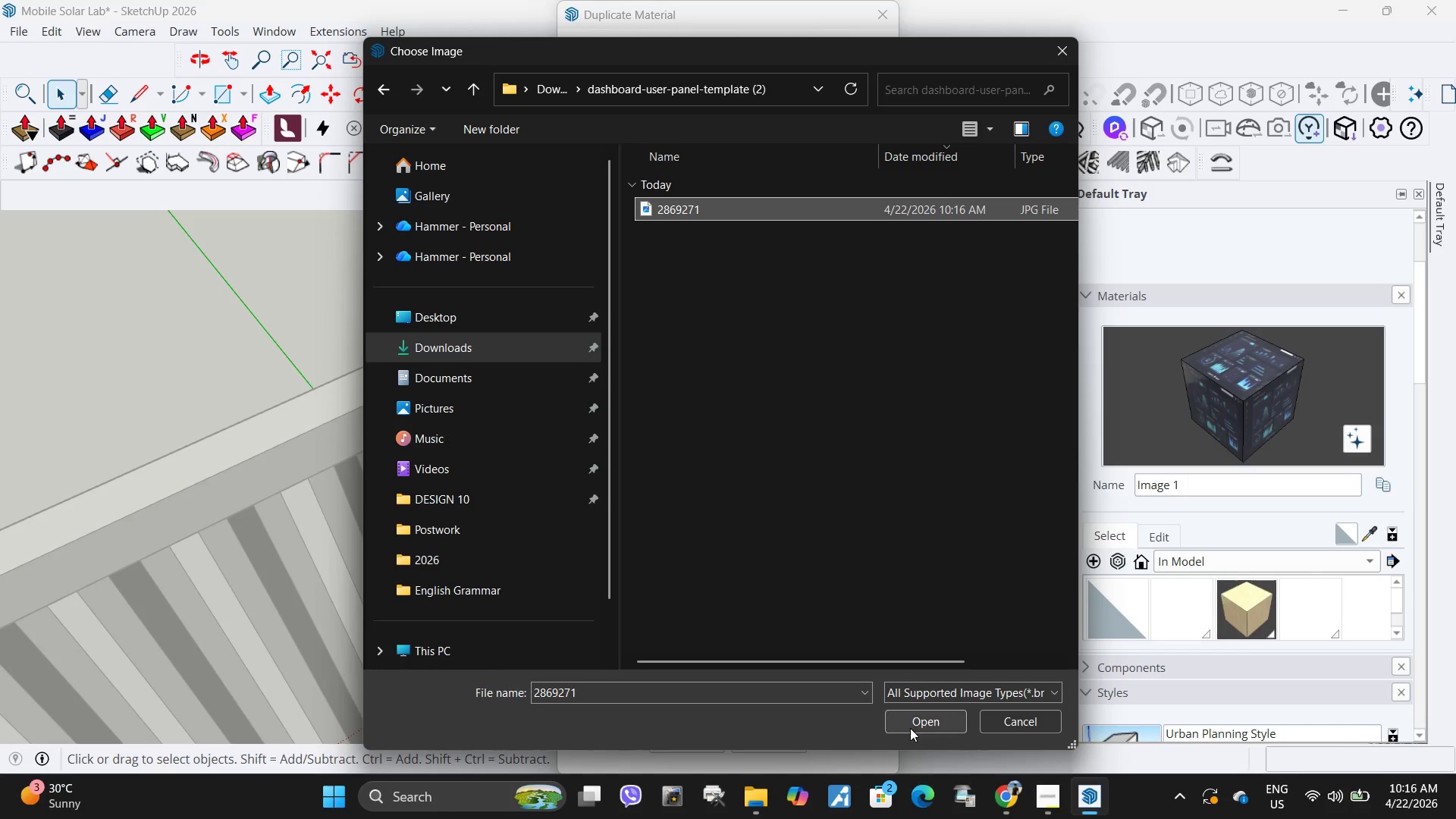 
left_click([910, 728])
 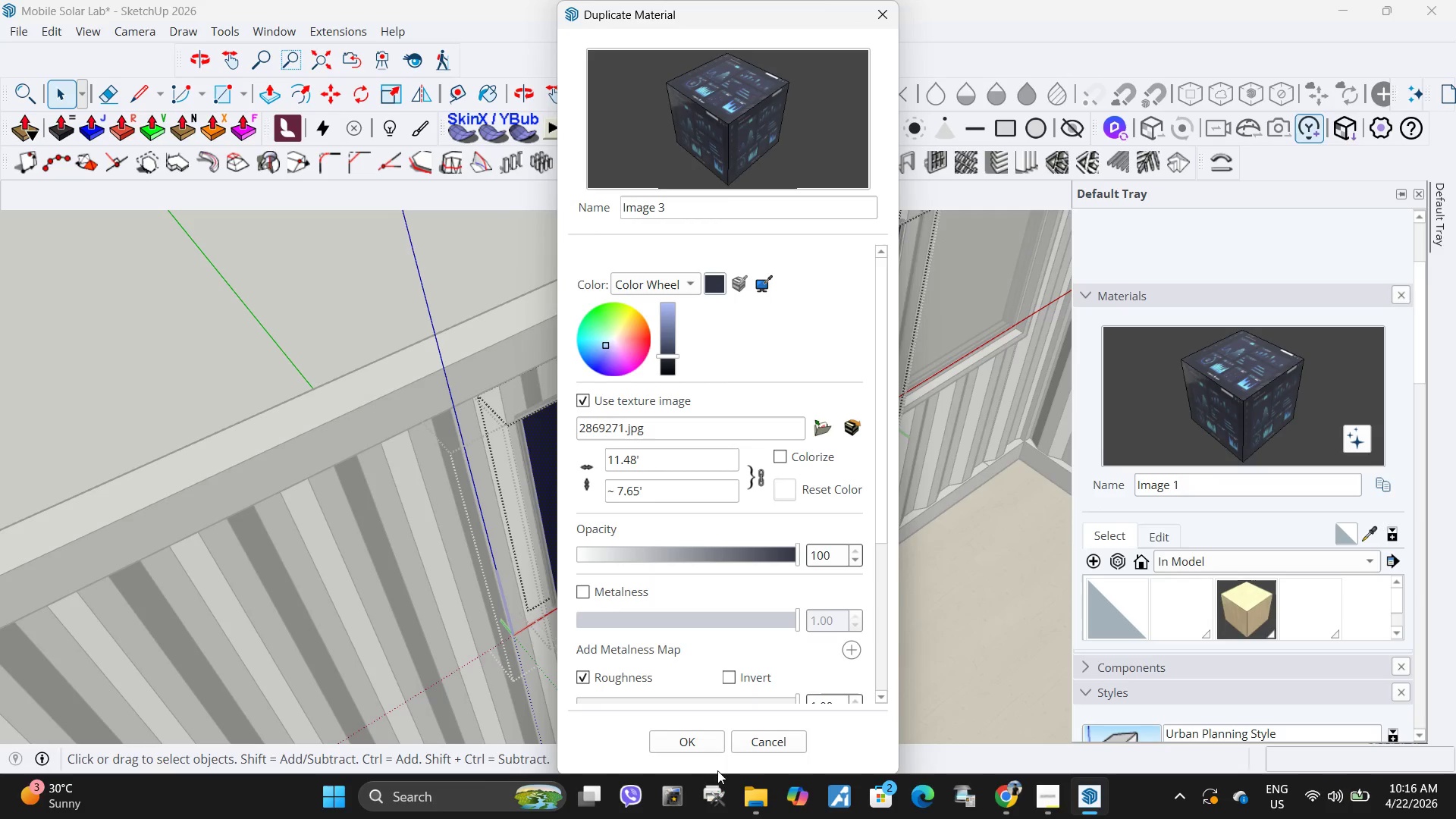 
left_click([687, 742])
 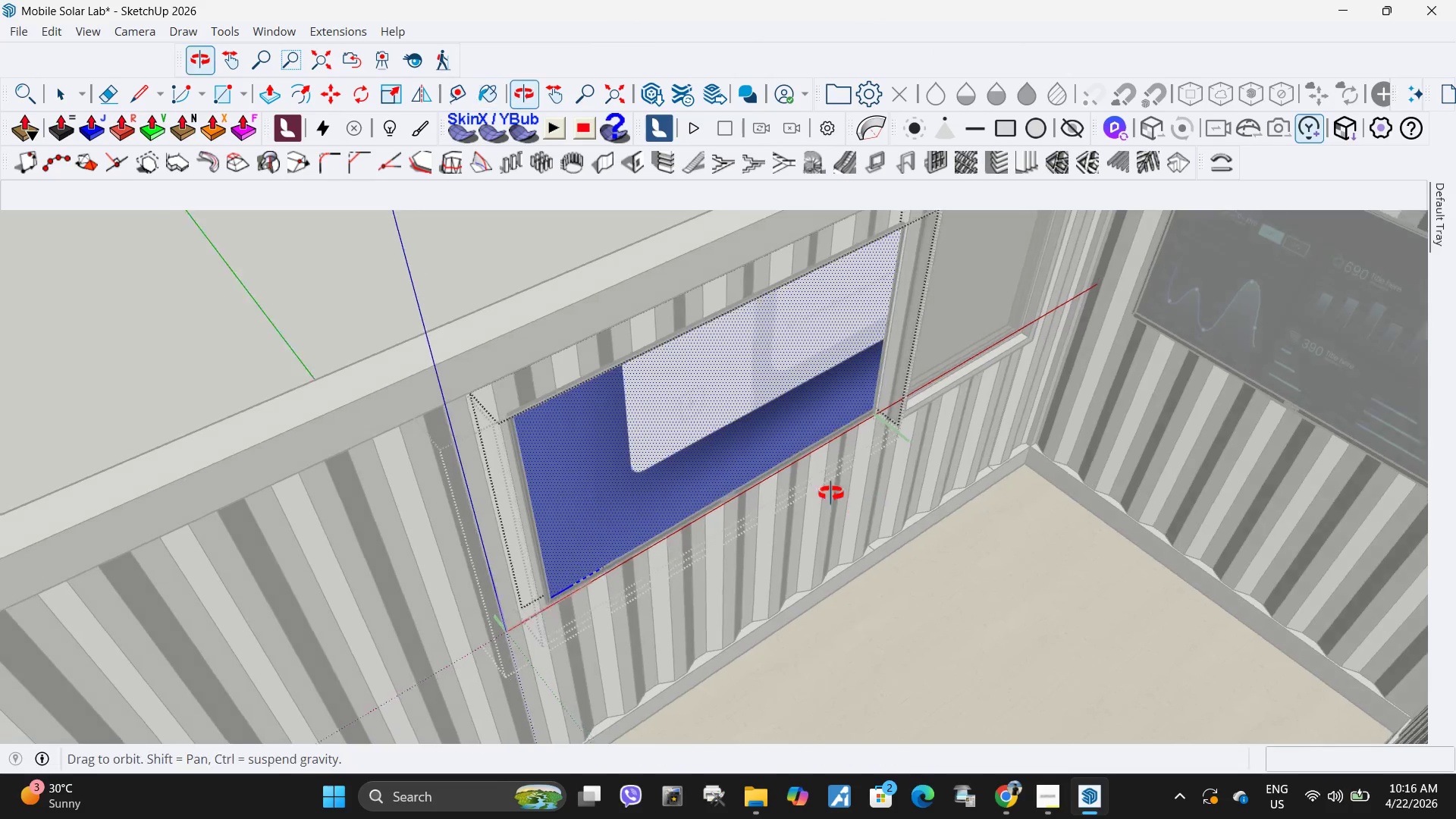 
key(Space)
 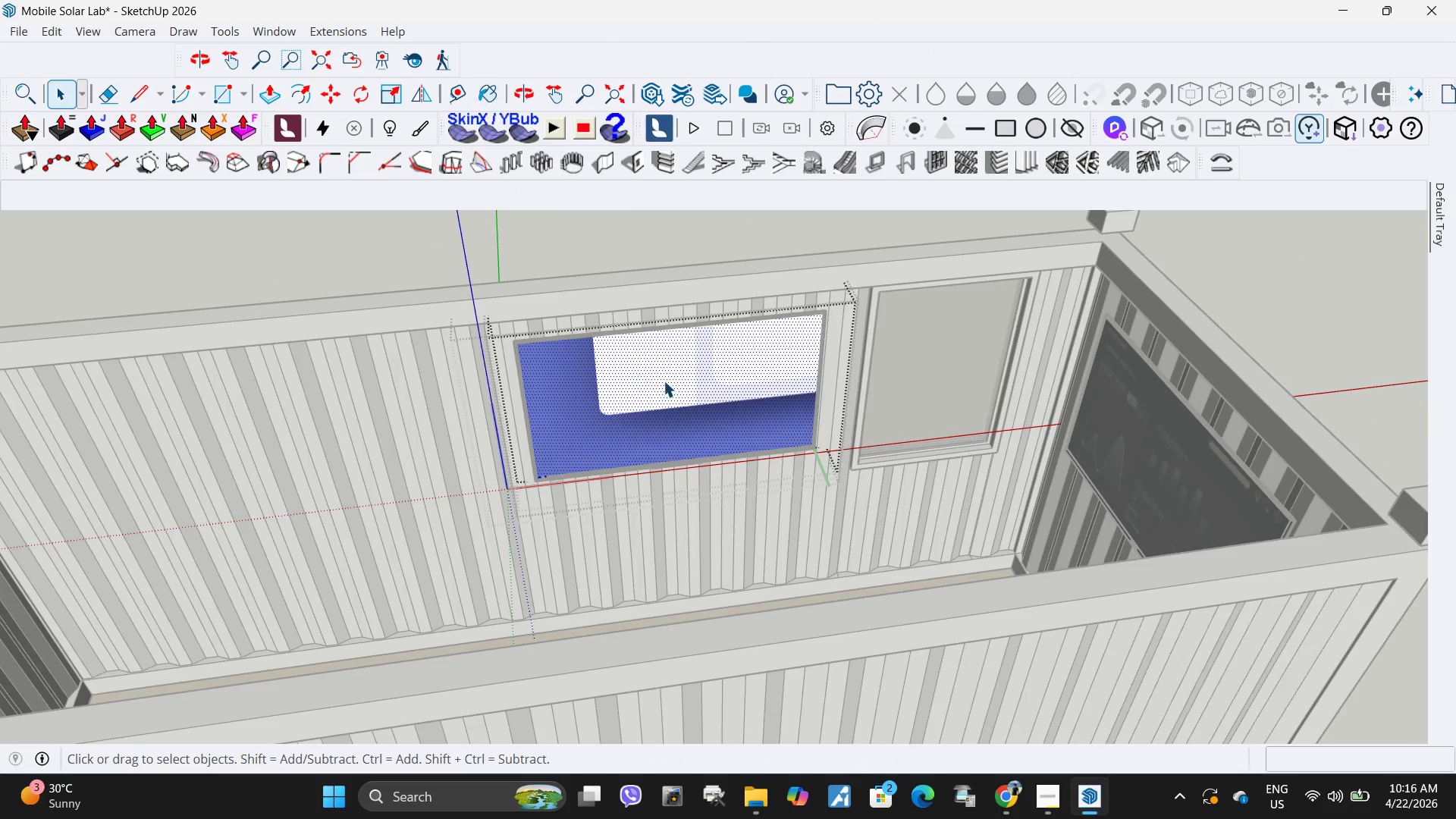 
scroll: coordinate [712, 444], scroll_direction: down, amount: 4.0
 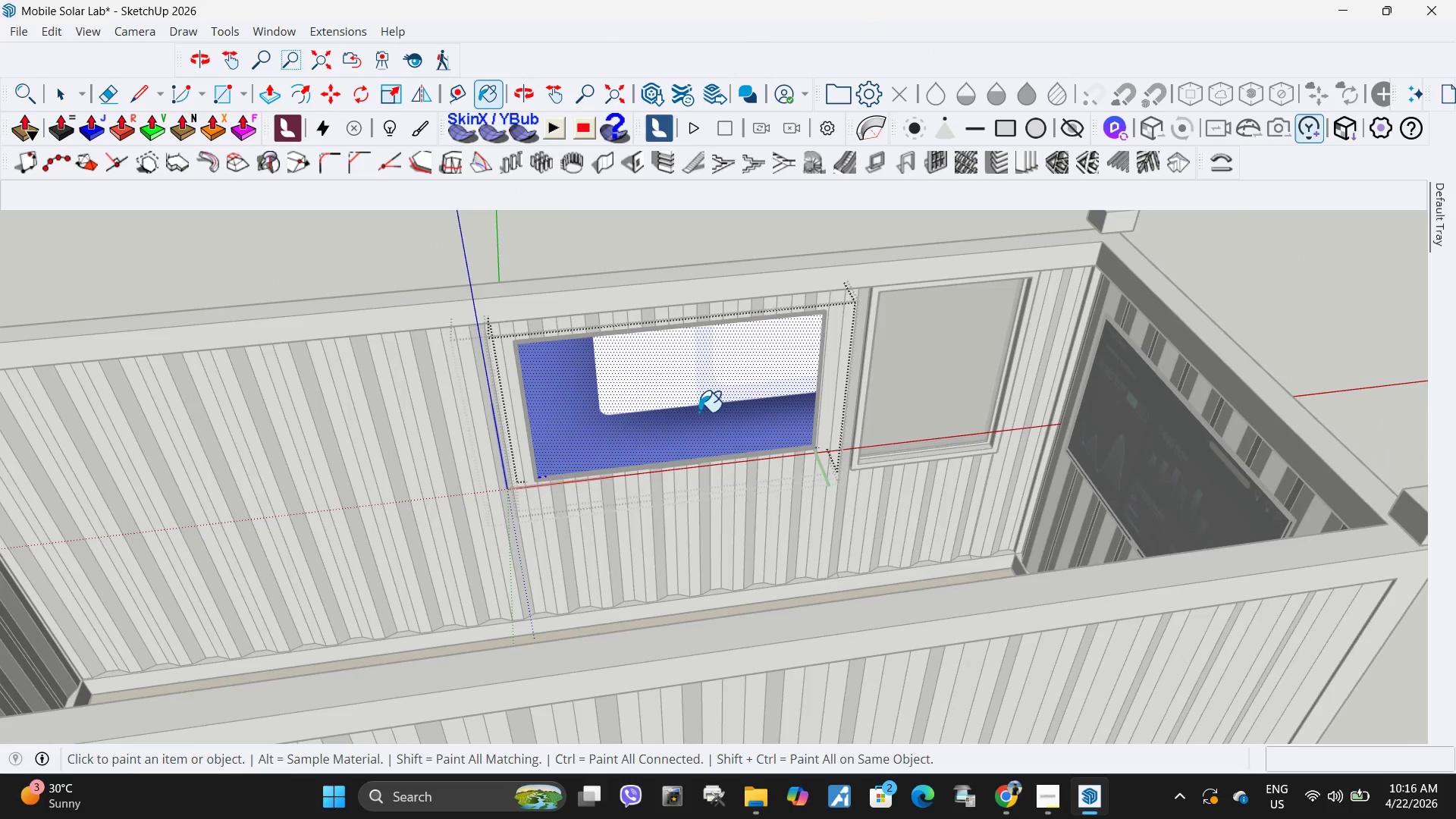 
right_click([664, 381])
 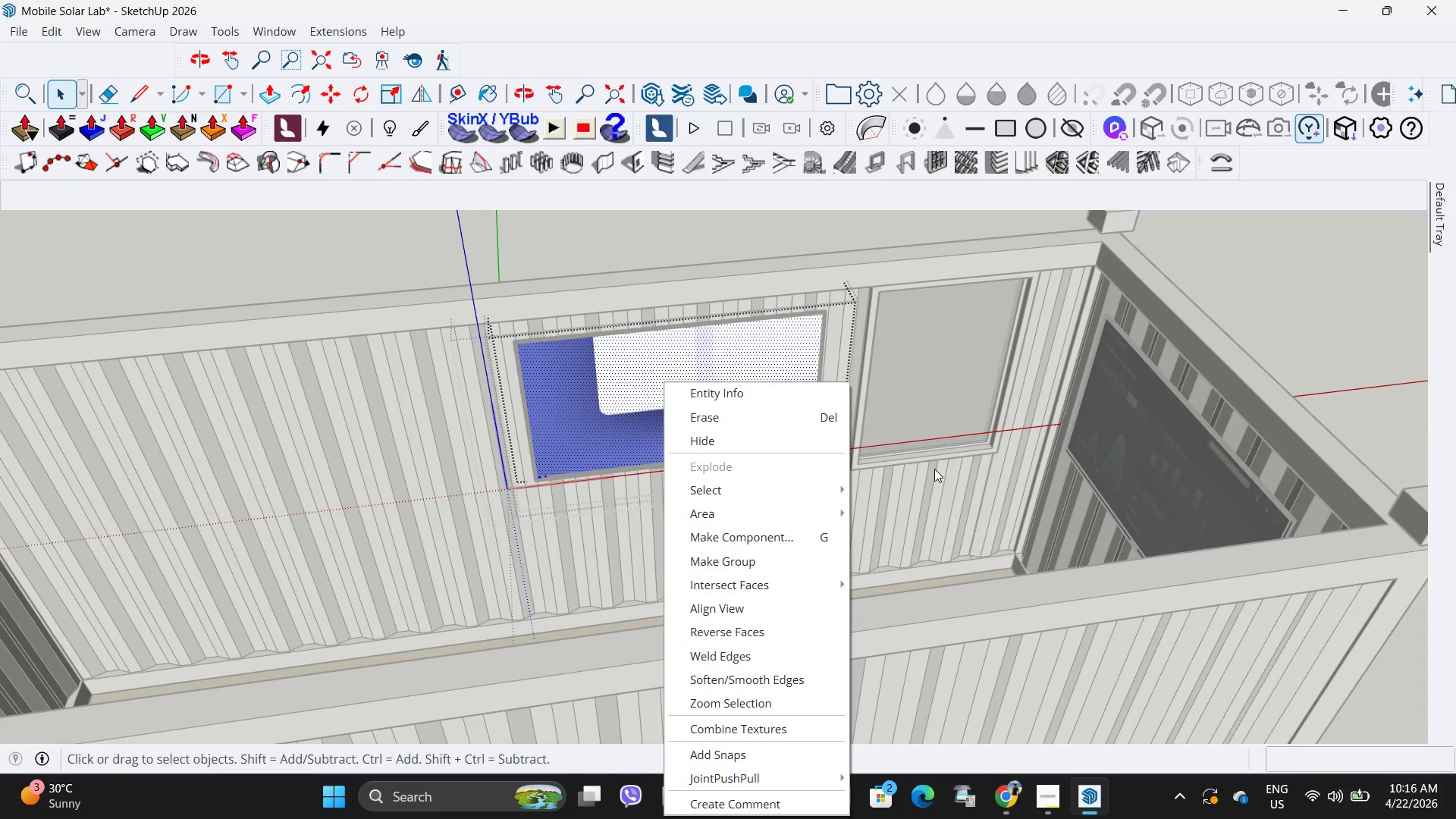 
left_click([934, 469])
 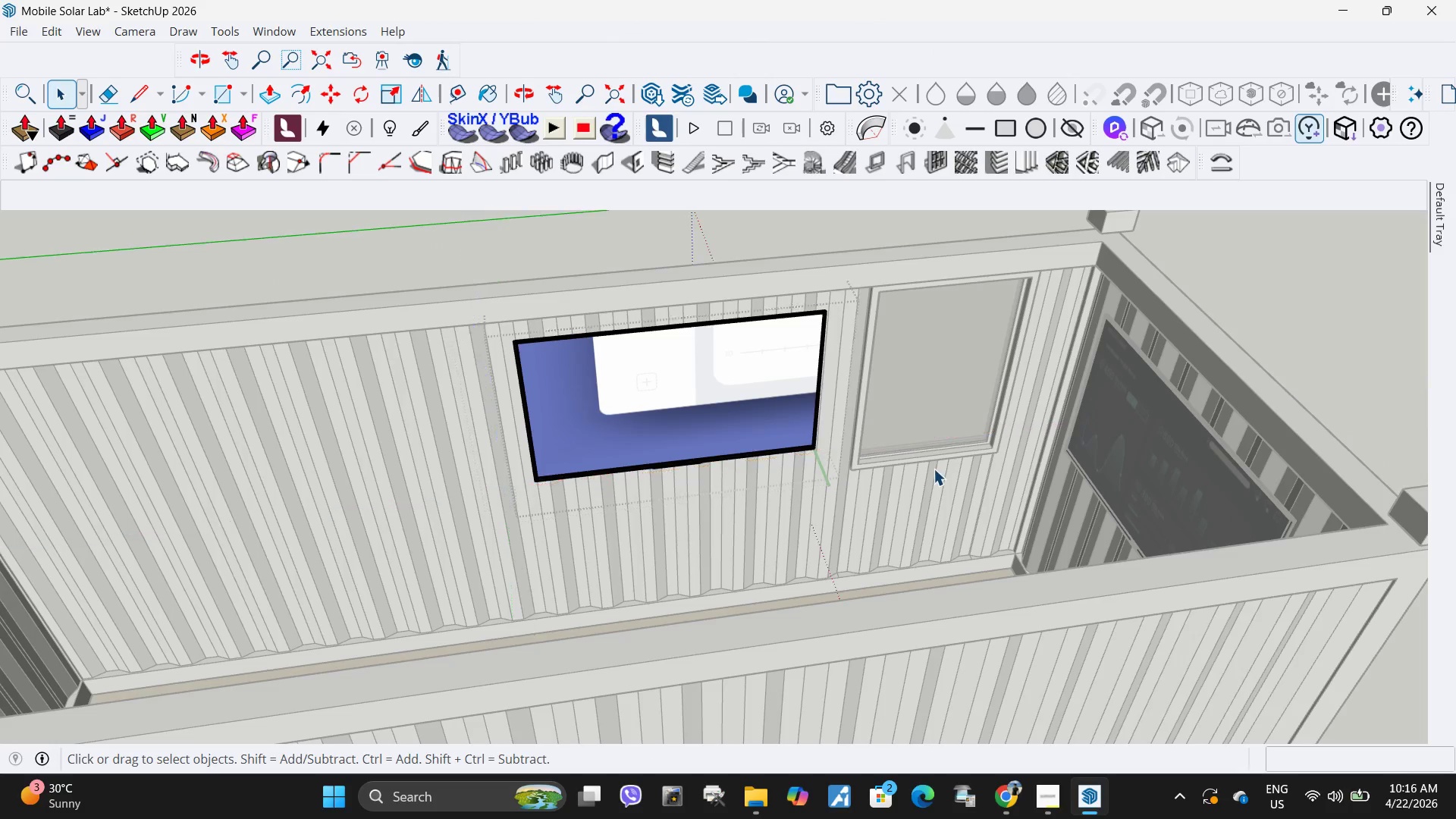 
key(Escape)
 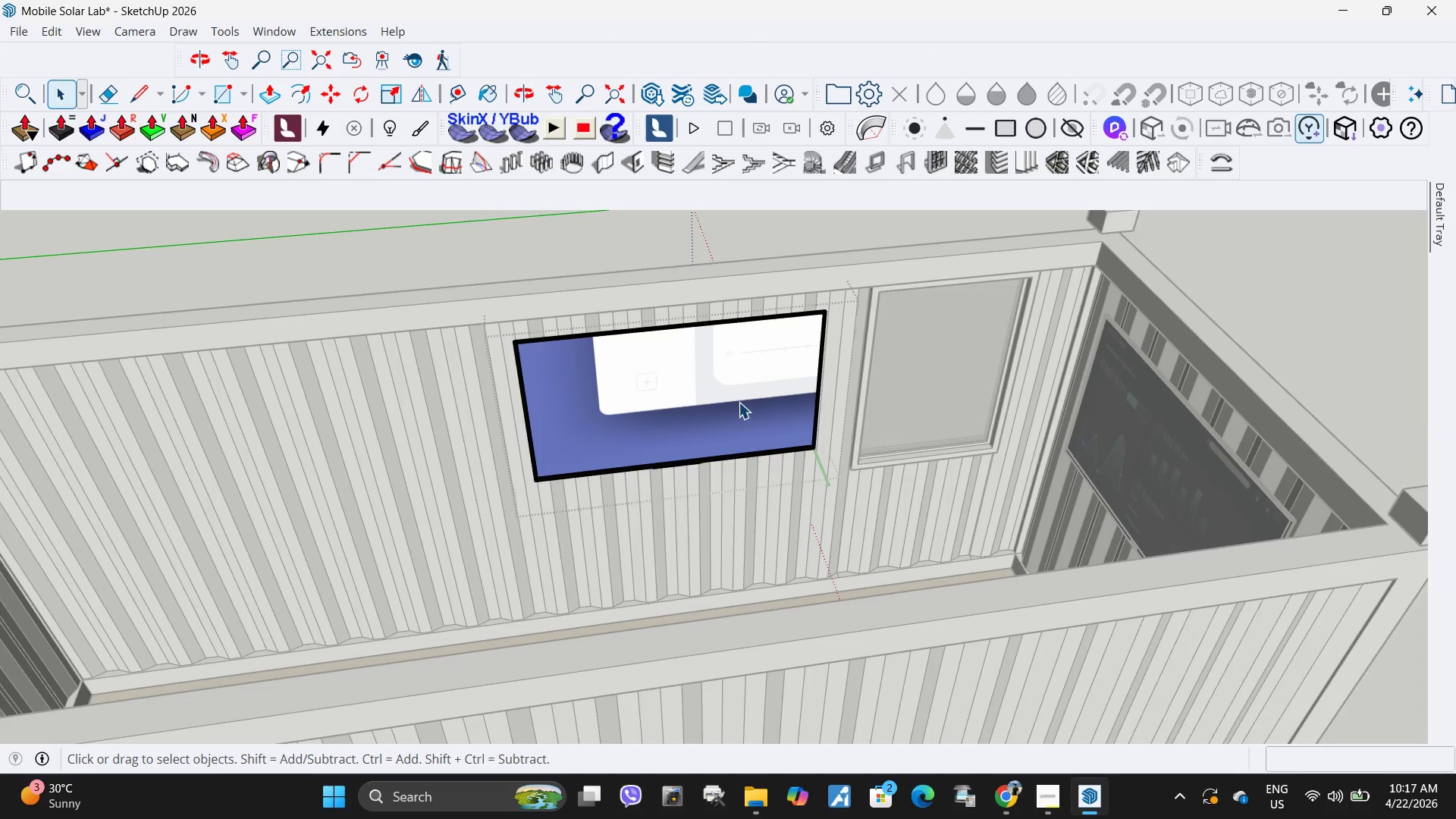 
double_click([739, 402])
 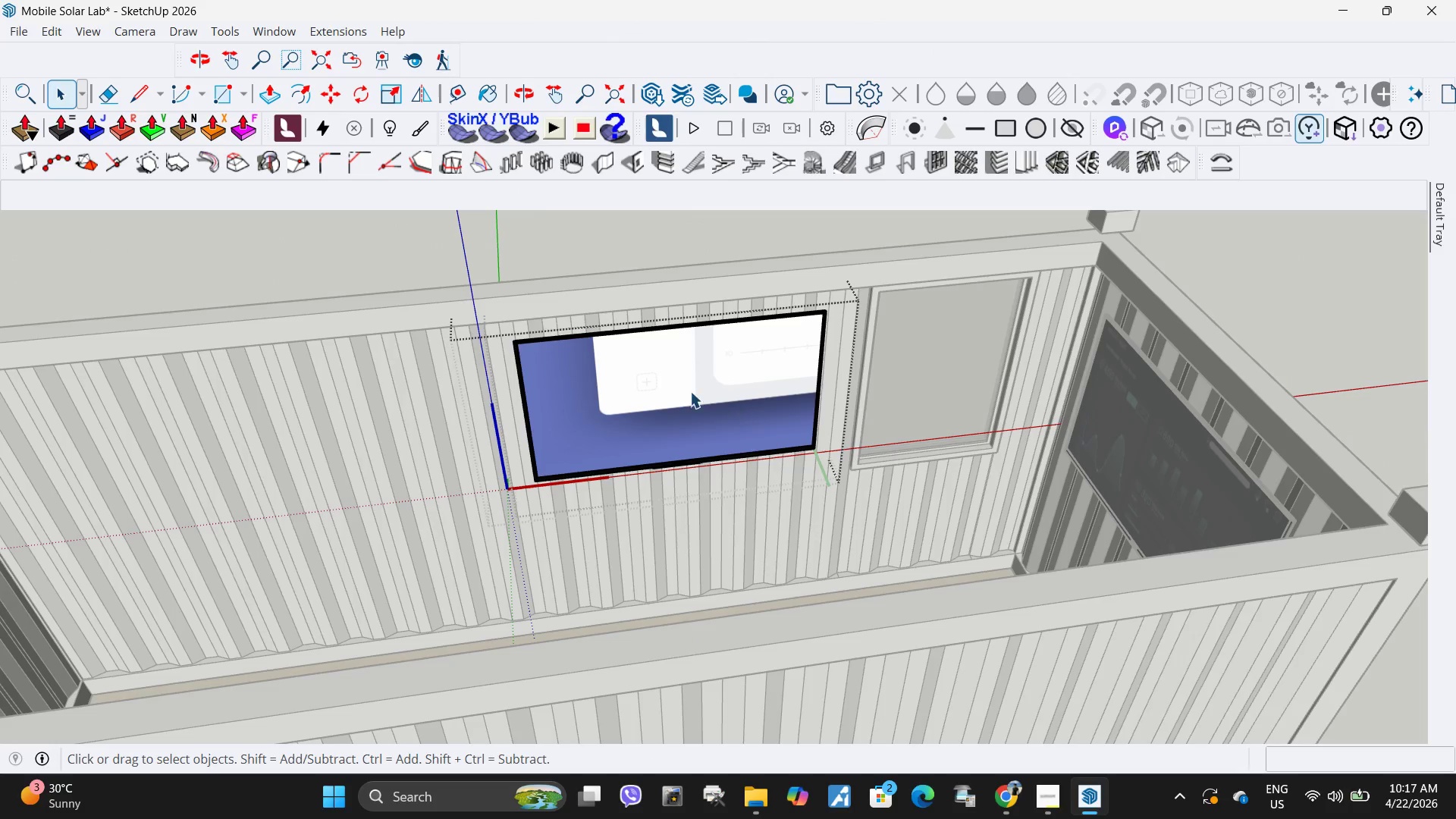 
triple_click([689, 391])
 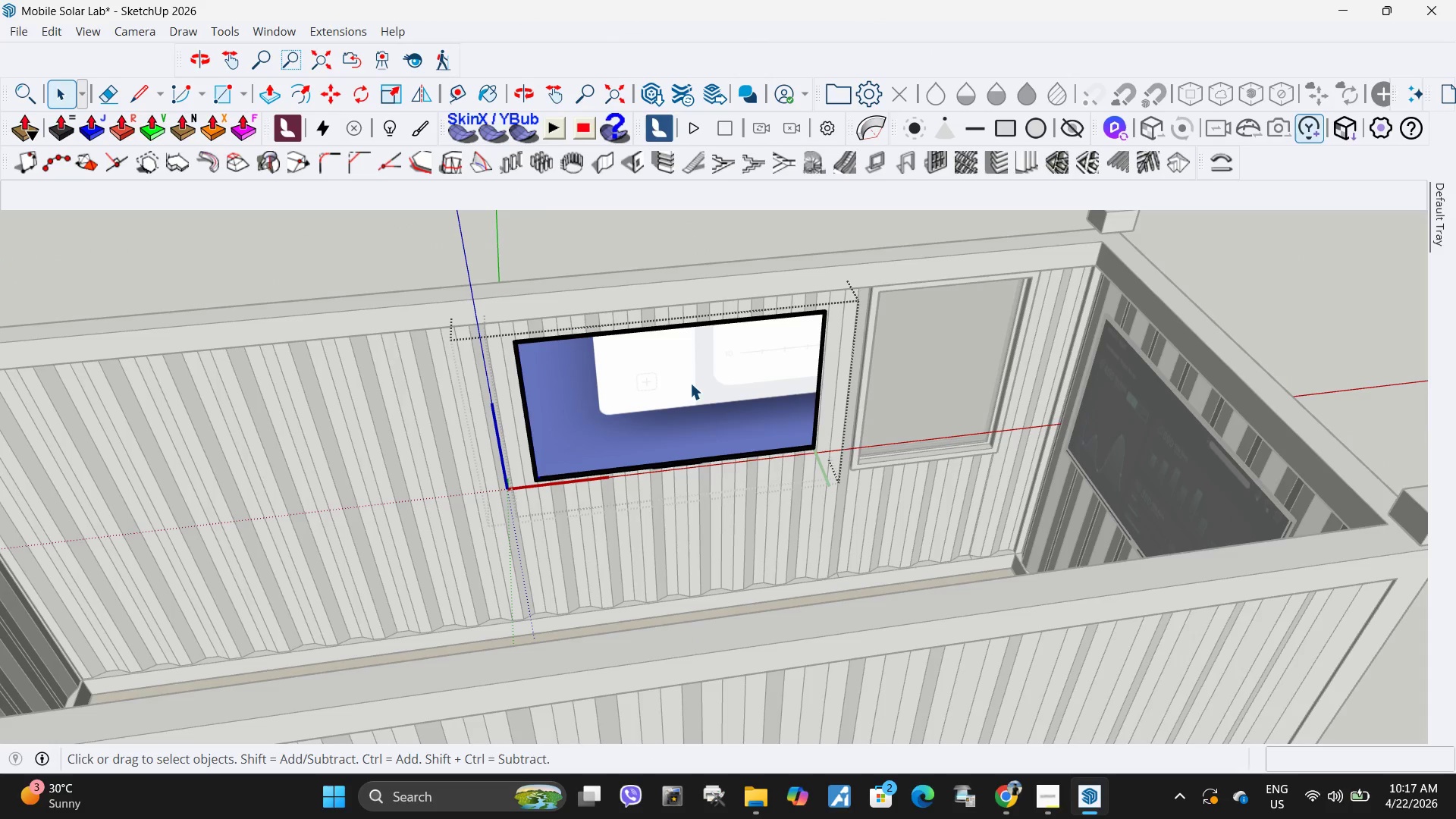 
left_click_drag(start_coordinate=[690, 385], to_coordinate=[691, 381])
 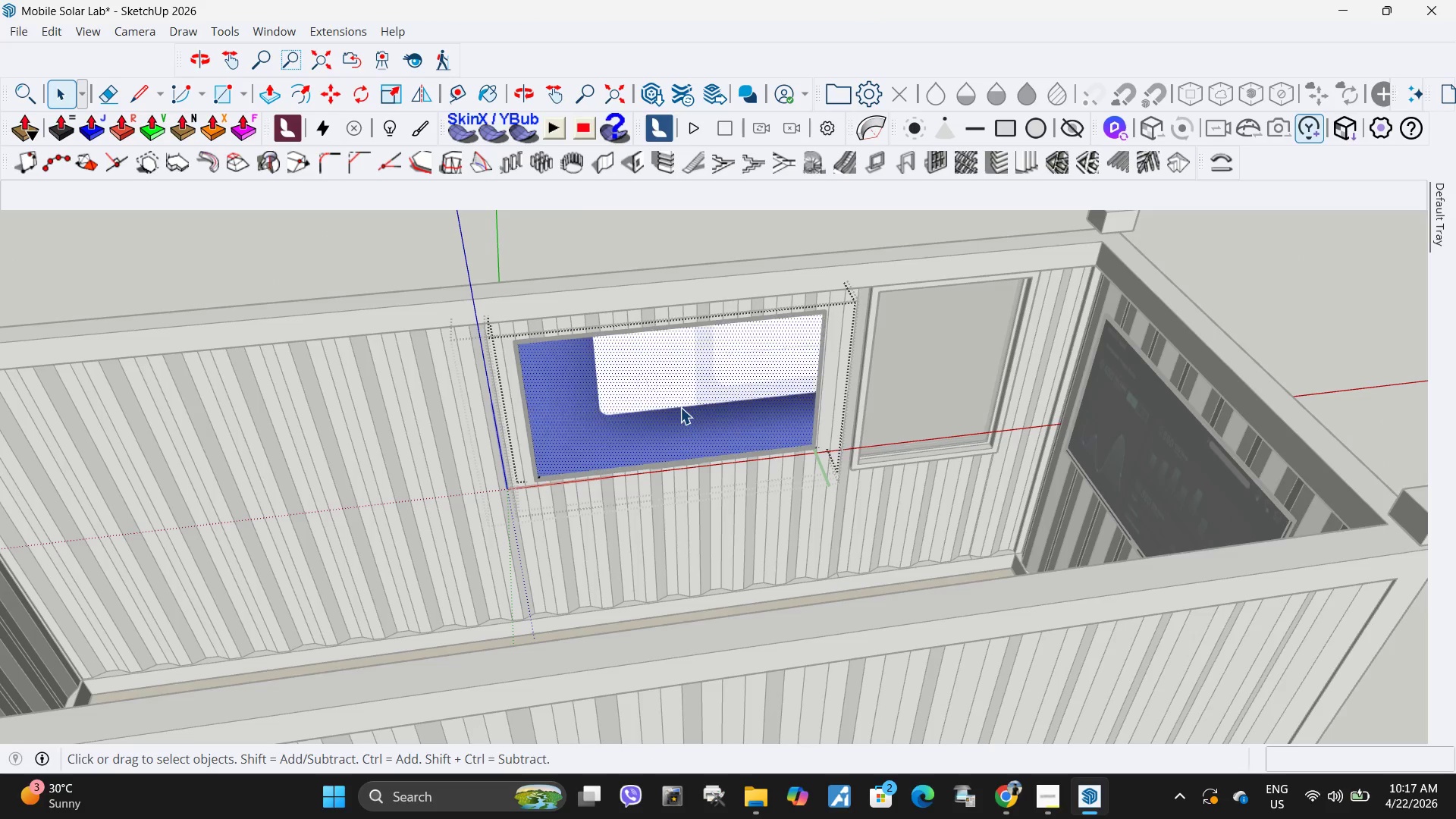 
right_click([680, 407])
 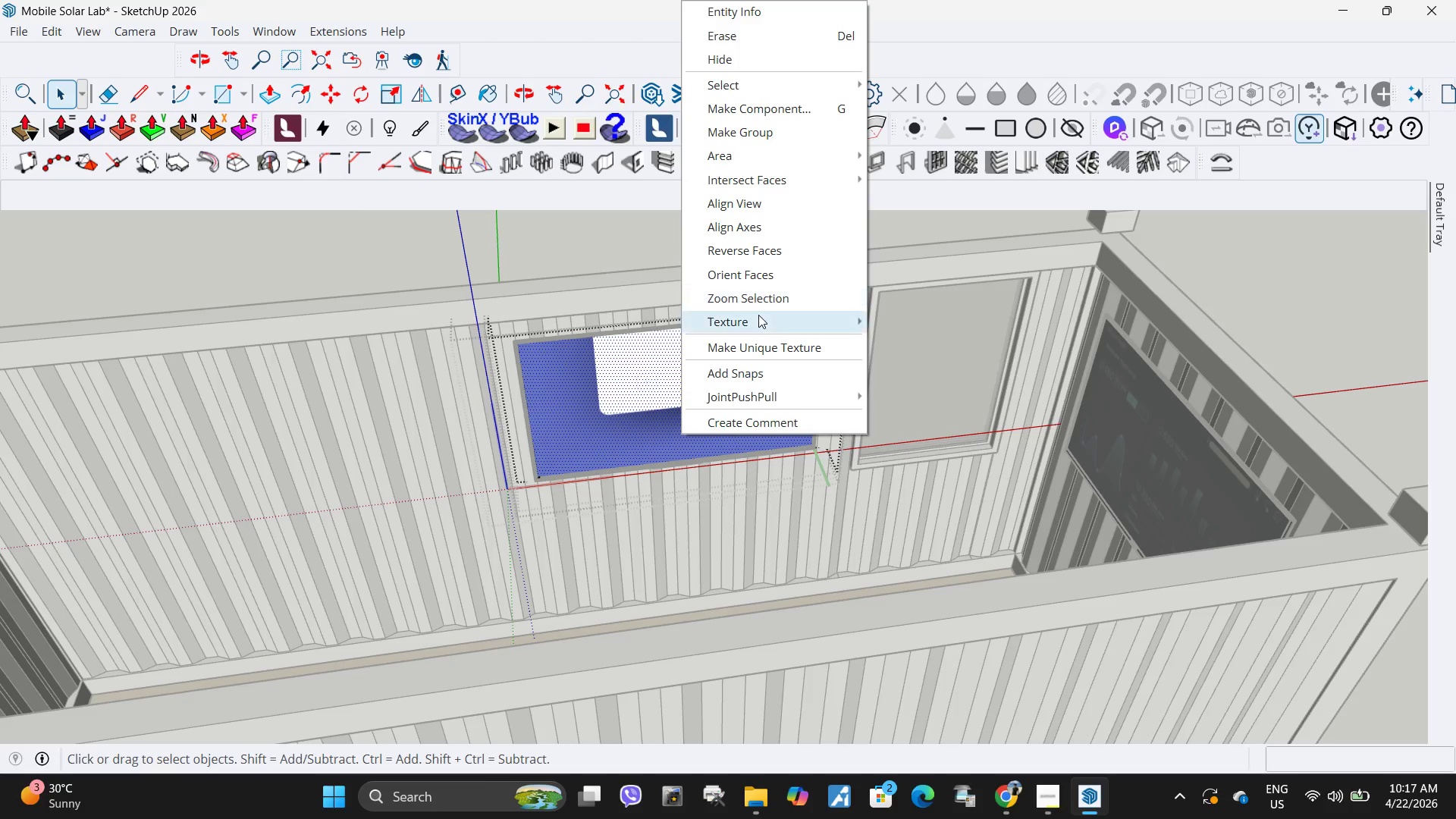 
left_click([756, 318])
 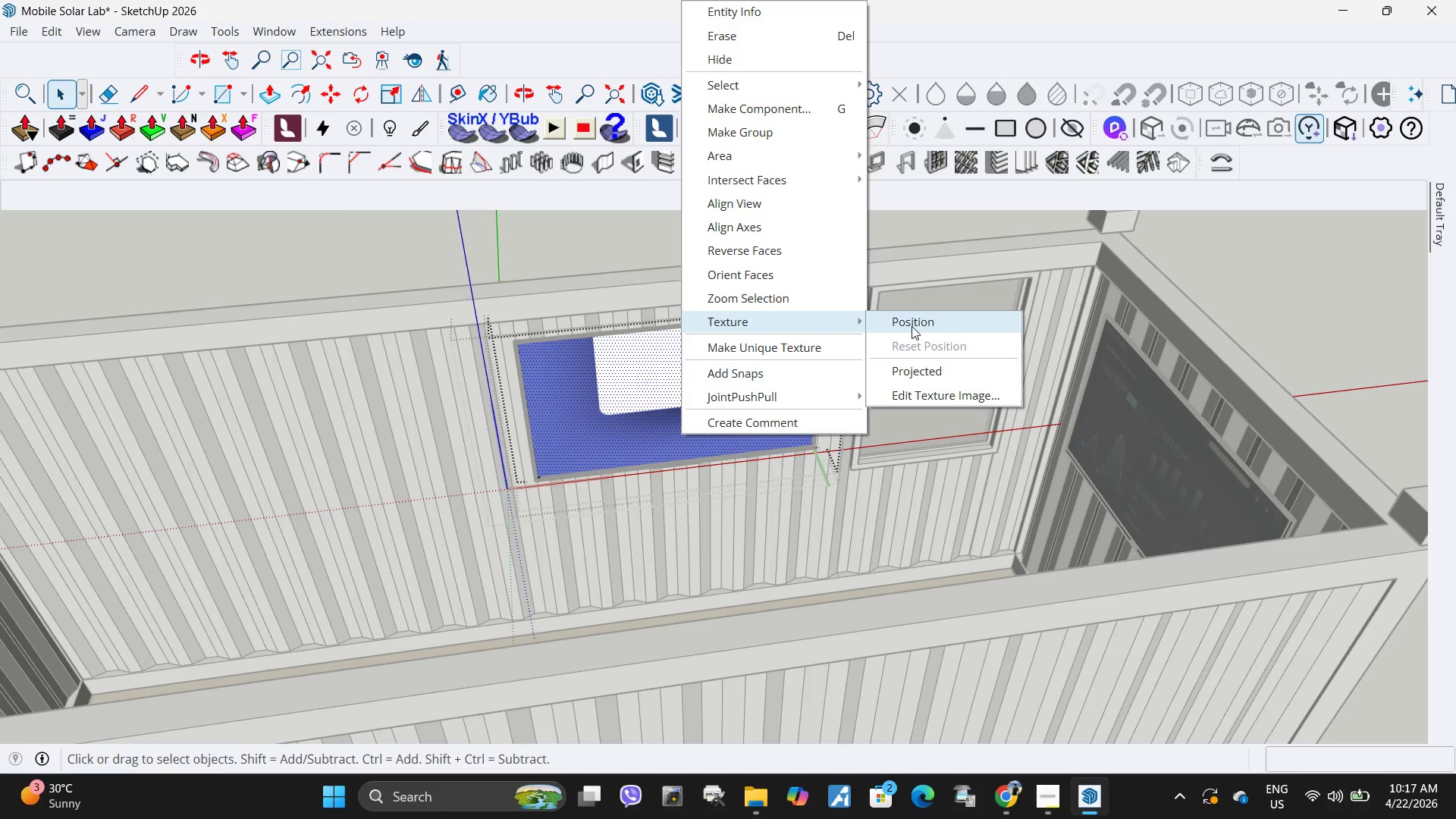 
left_click([912, 326])
 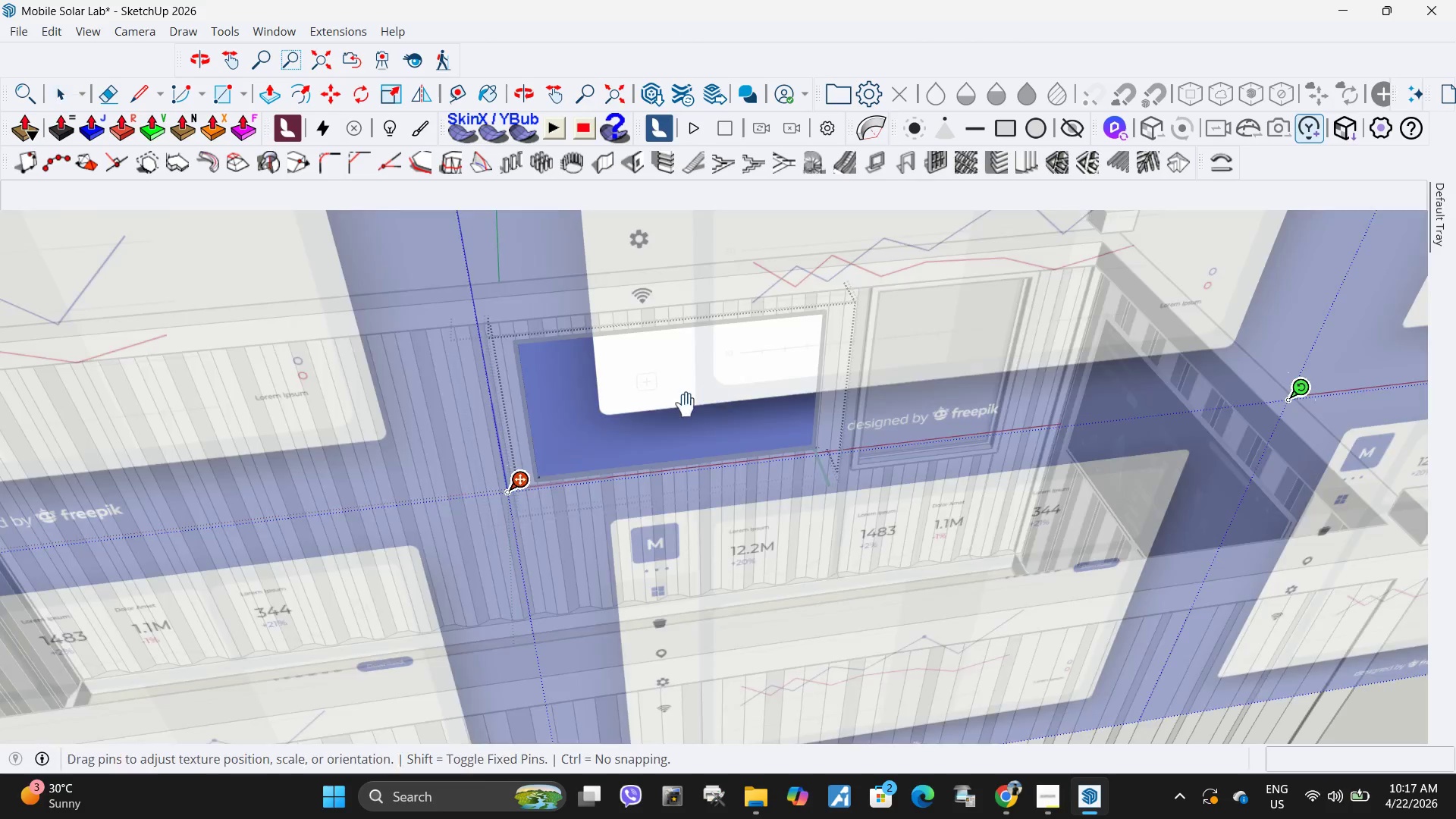 
scroll: coordinate [698, 496], scroll_direction: down, amount: 15.0
 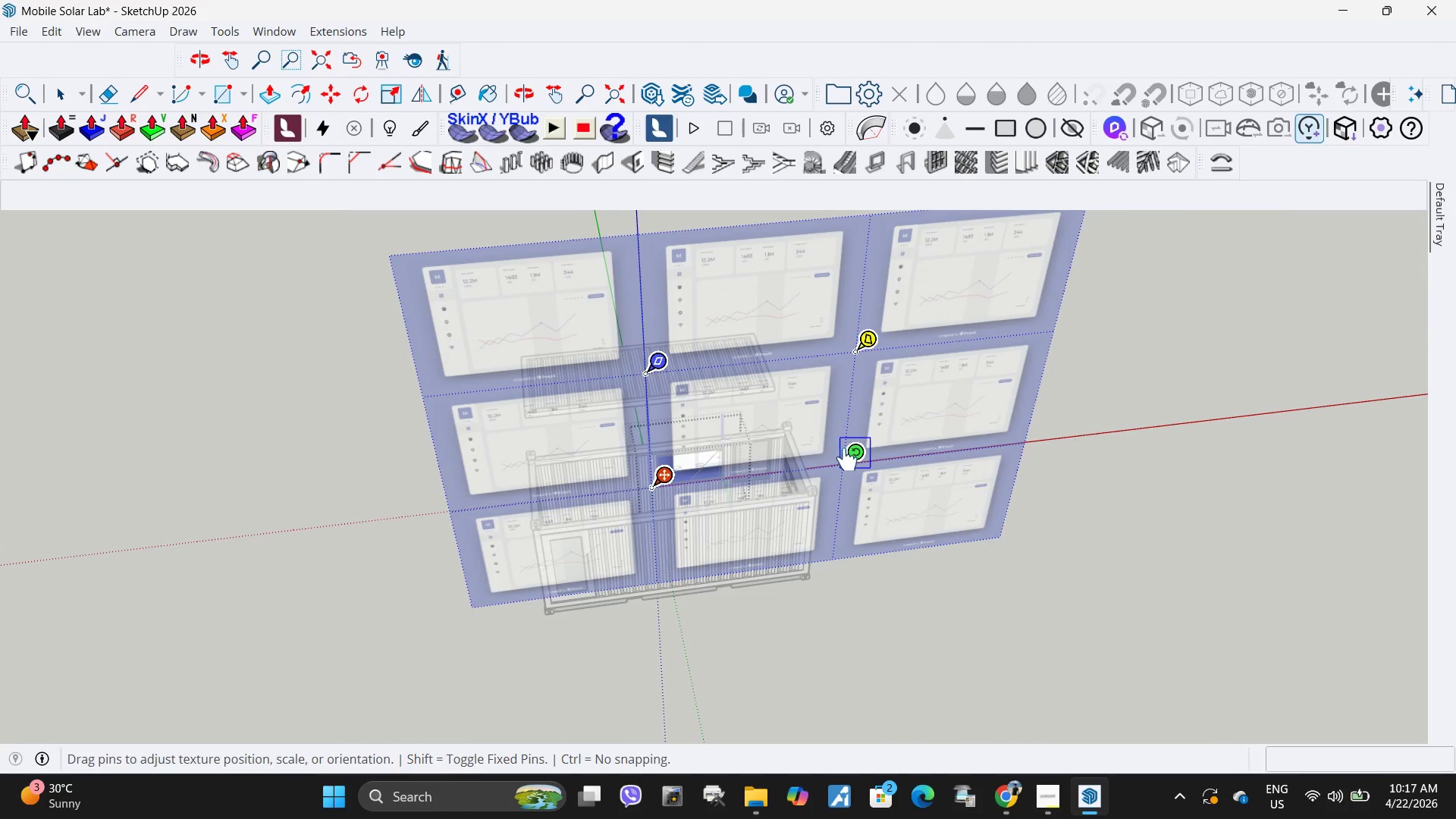 
left_click_drag(start_coordinate=[850, 461], to_coordinate=[718, 482])
 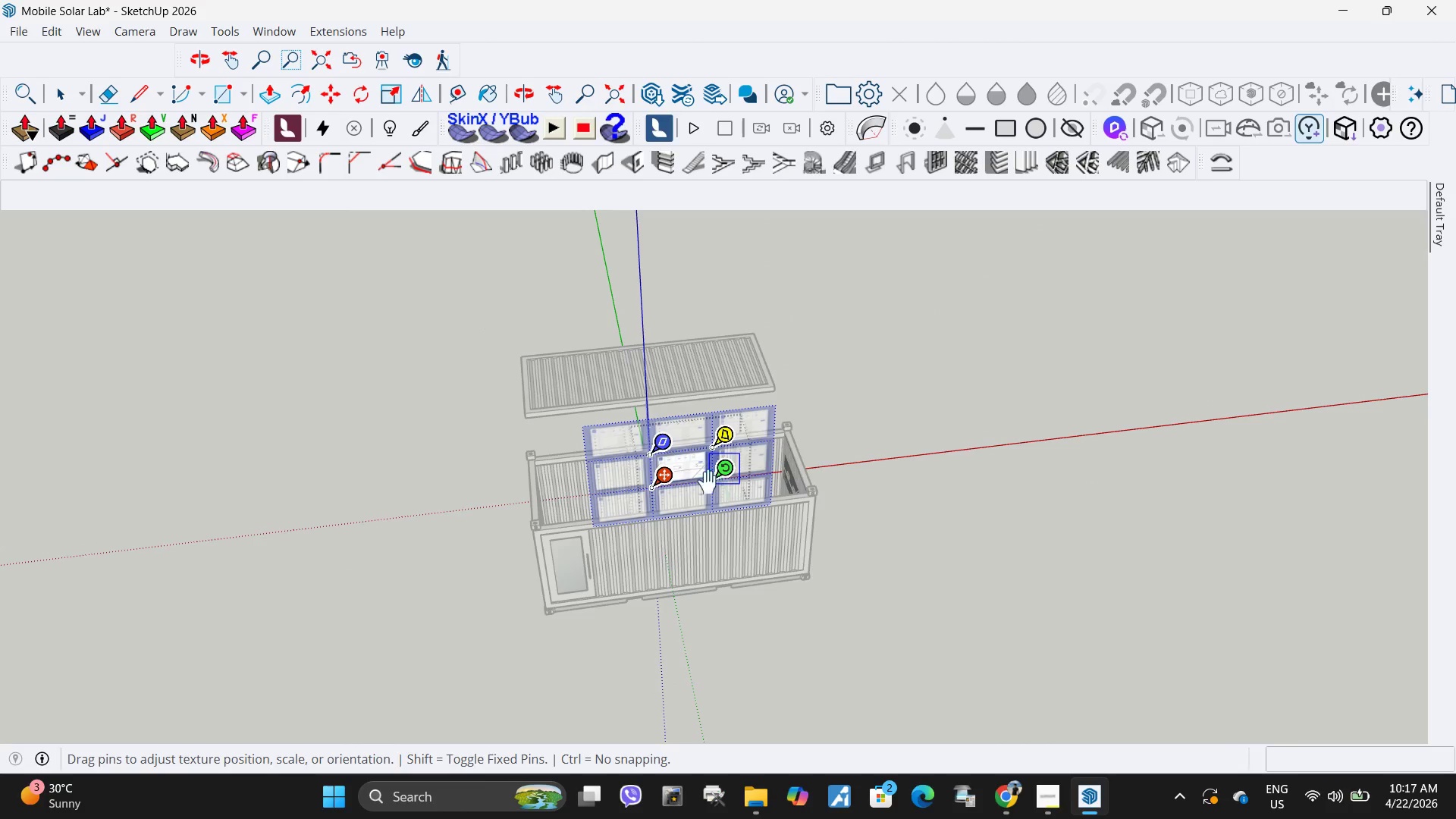 
scroll: coordinate [701, 483], scroll_direction: up, amount: 15.0
 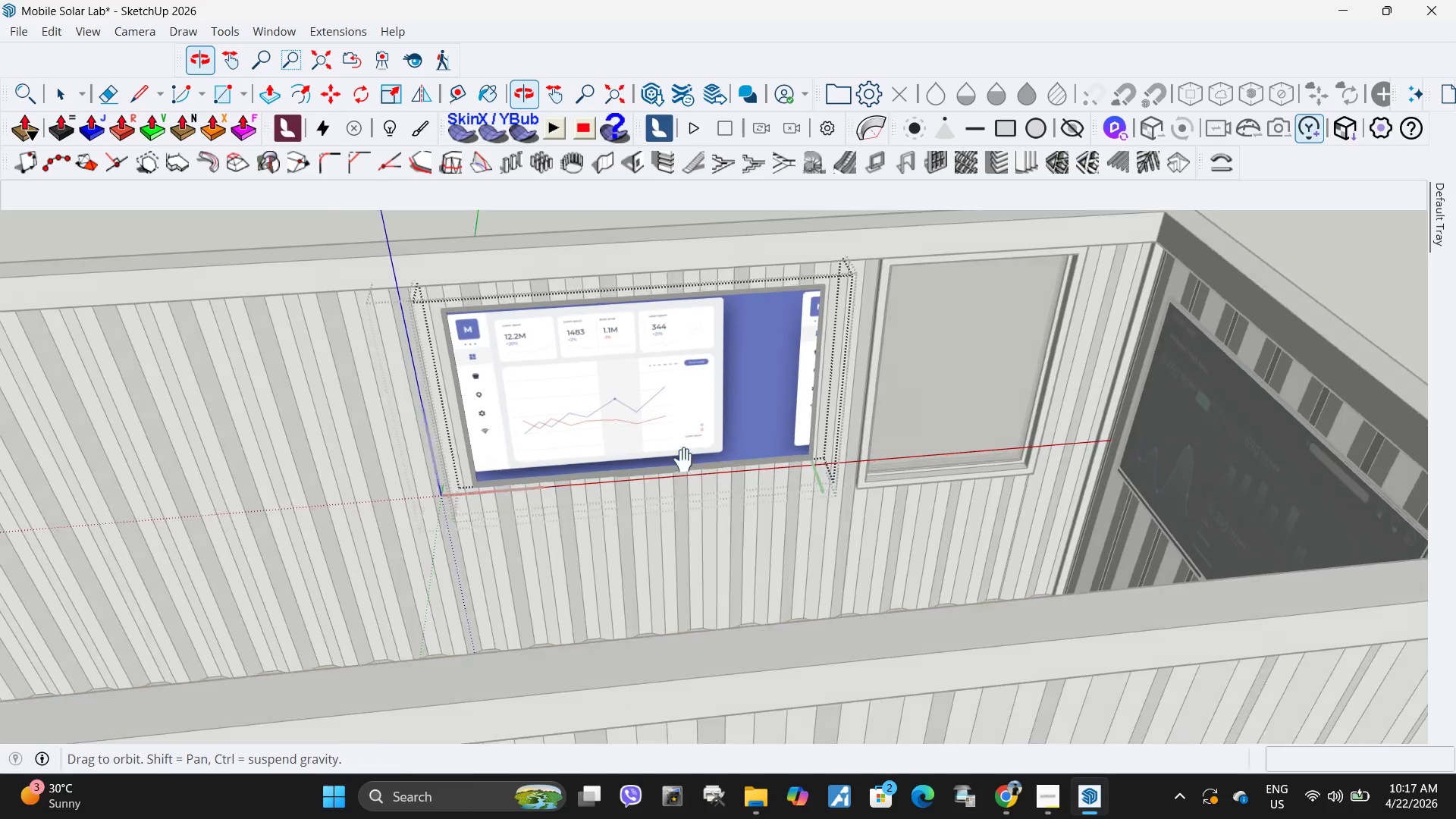 
left_click_drag(start_coordinate=[664, 403], to_coordinate=[712, 407])
 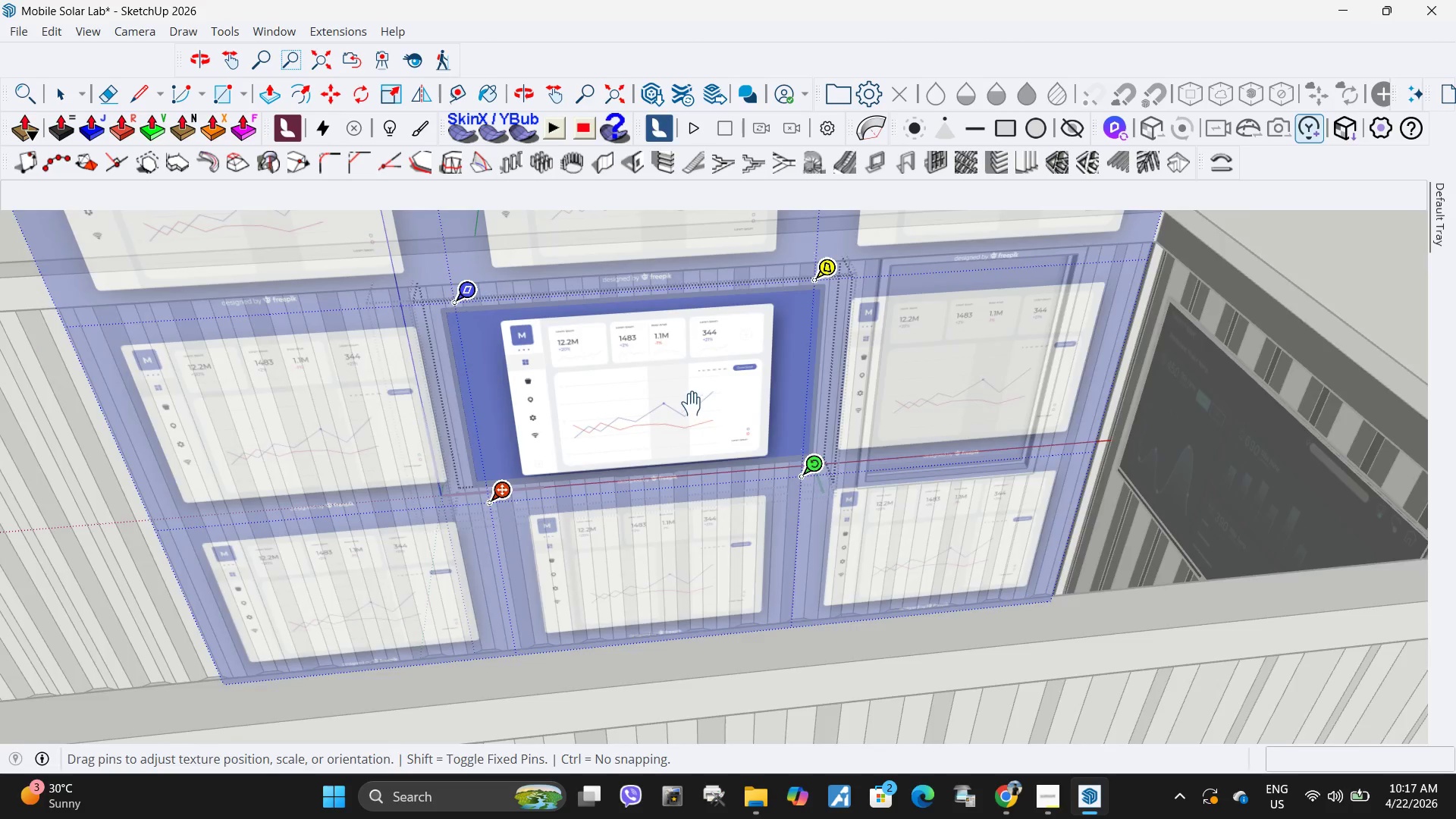 
scroll: coordinate [690, 403], scroll_direction: up, amount: 3.0
 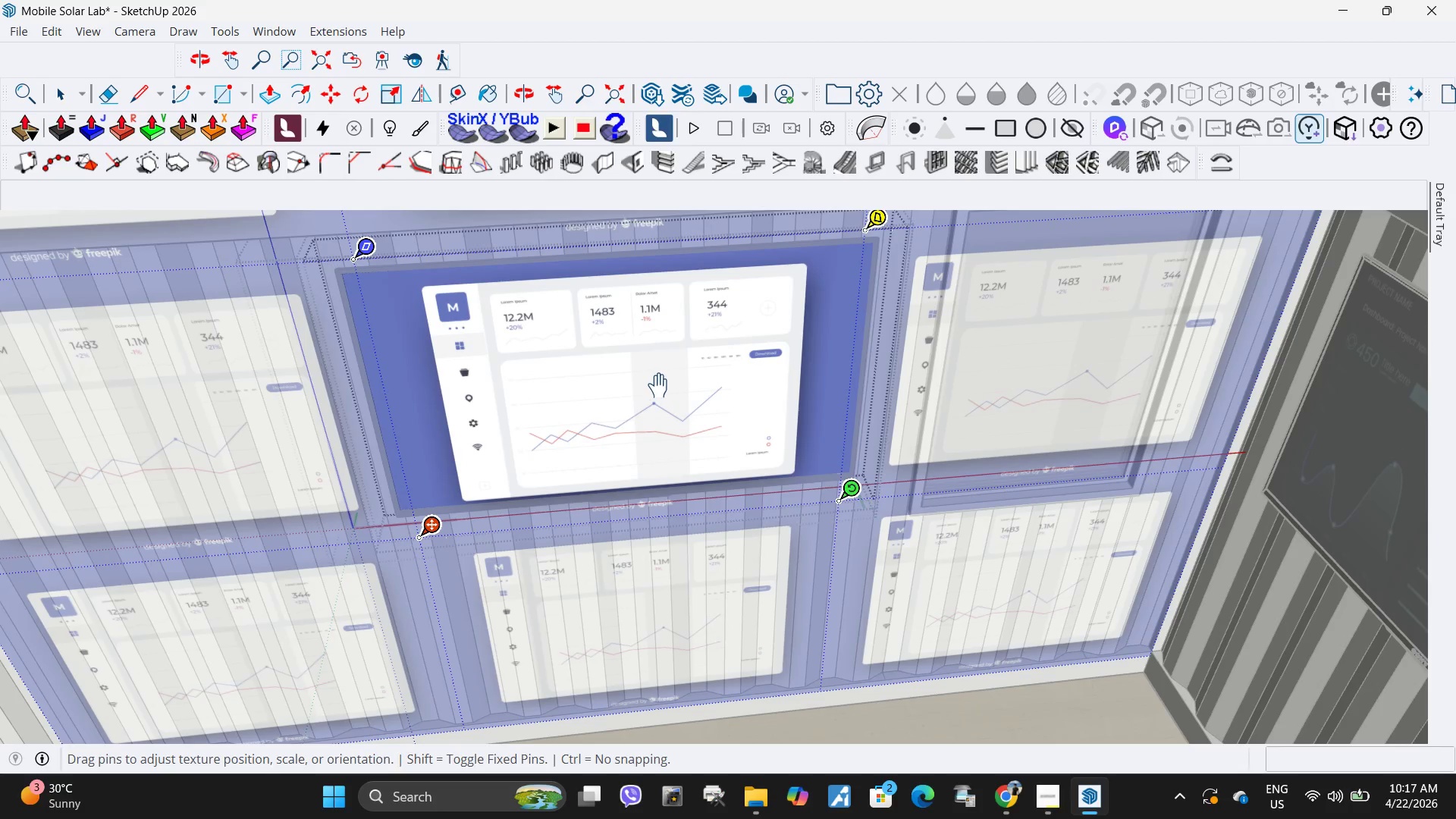 
left_click_drag(start_coordinate=[657, 386], to_coordinate=[656, 380])
 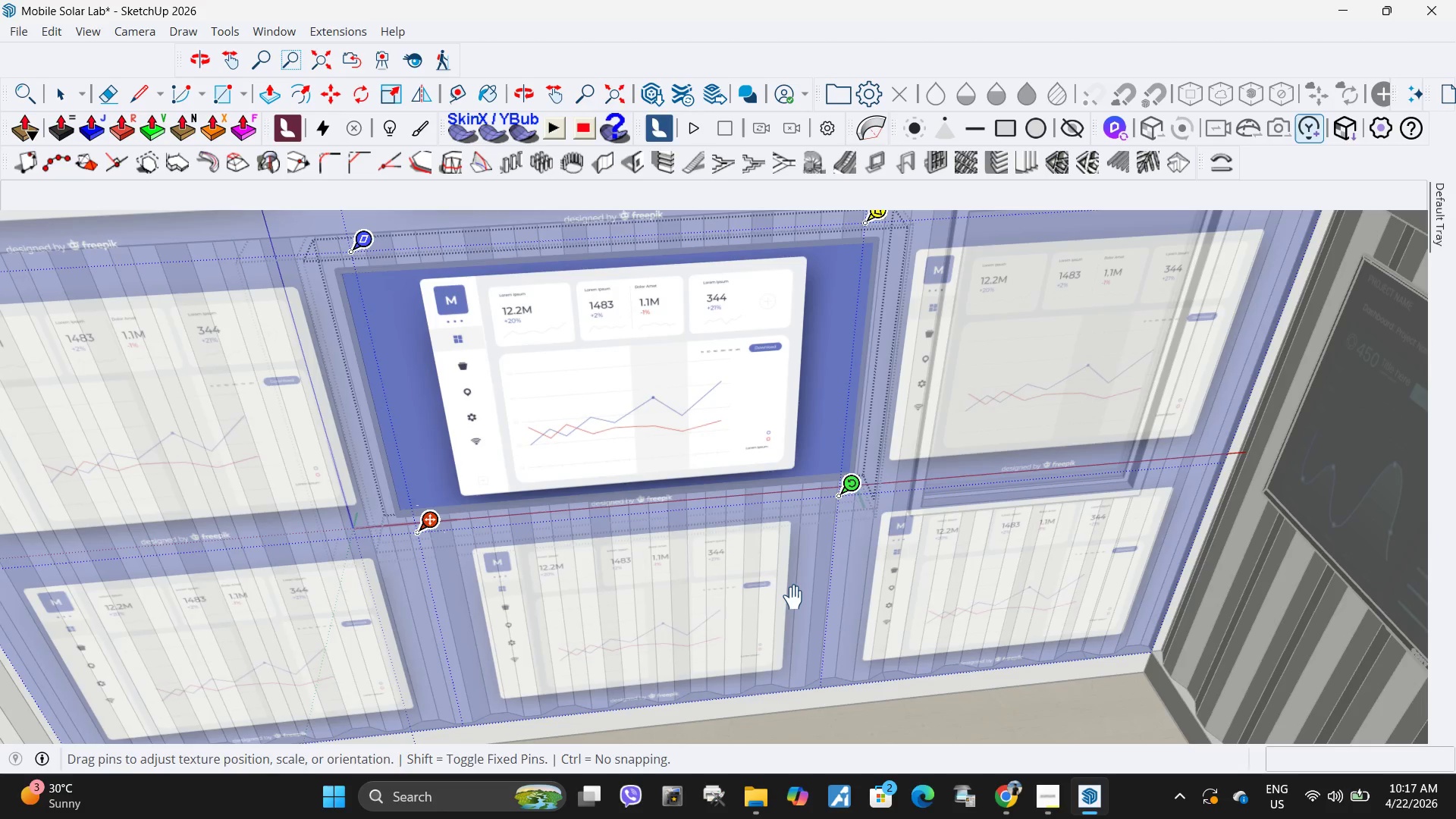 
key(Space)
 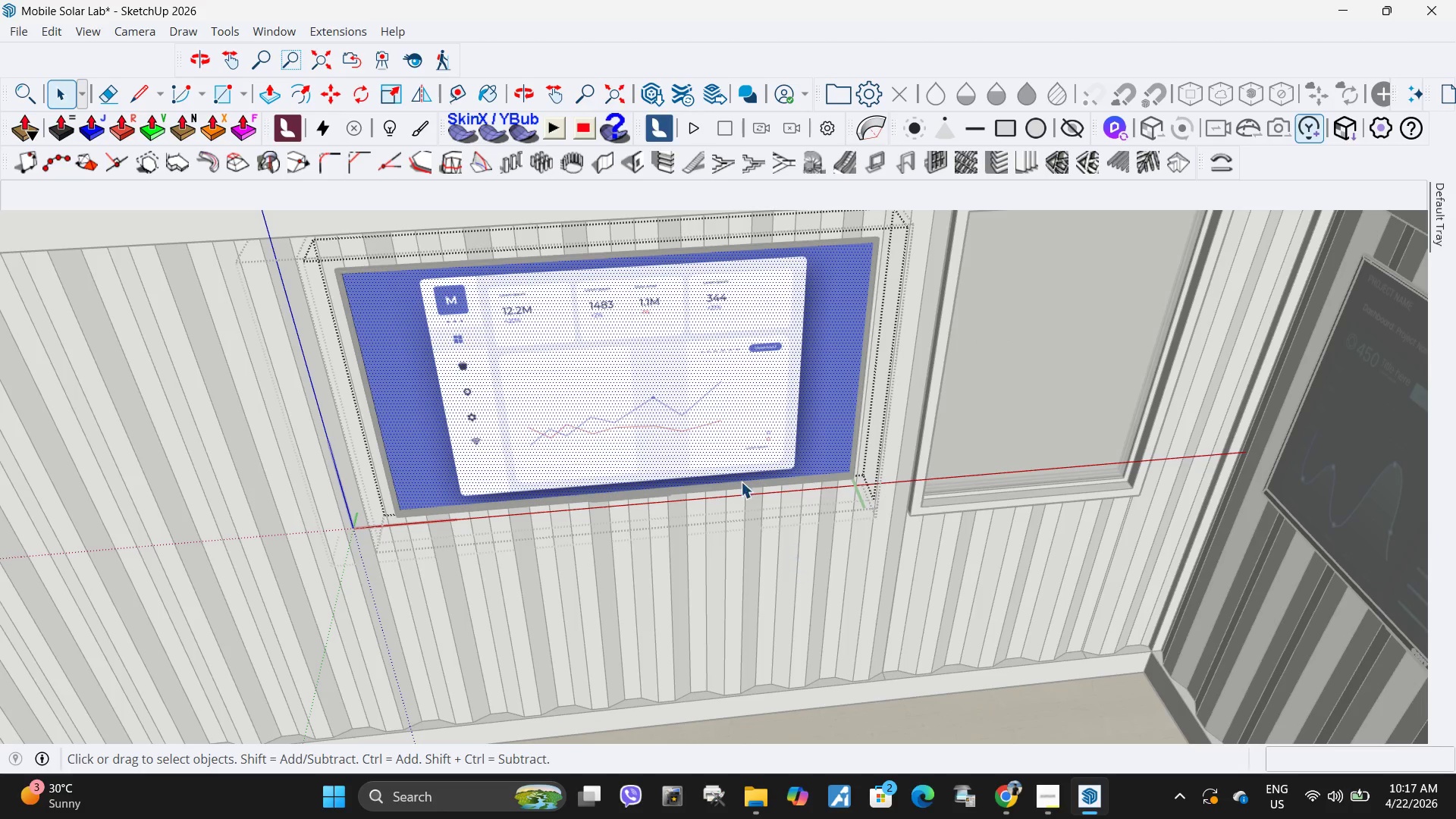 
key(Escape)
 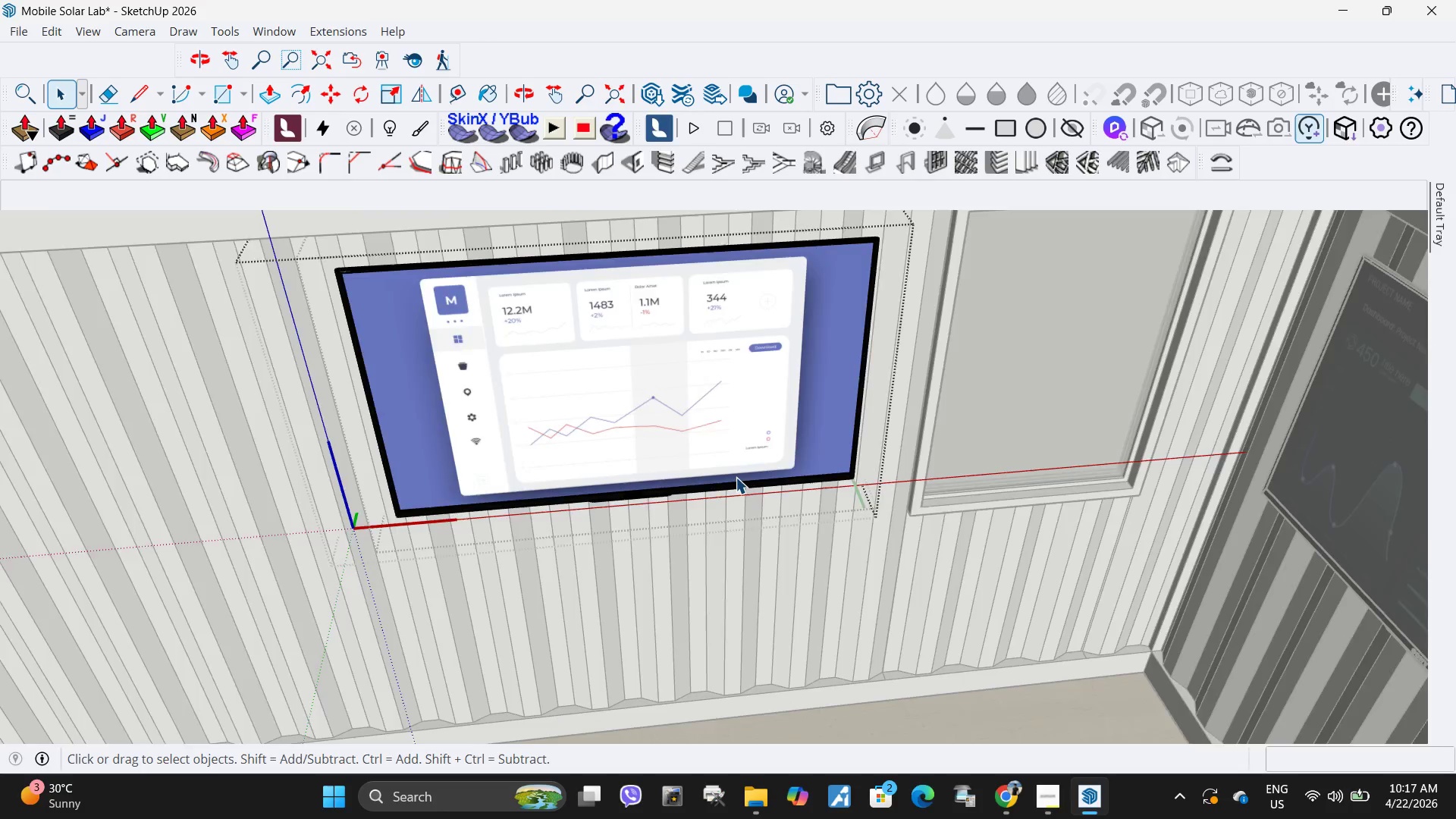 
key(Escape)
 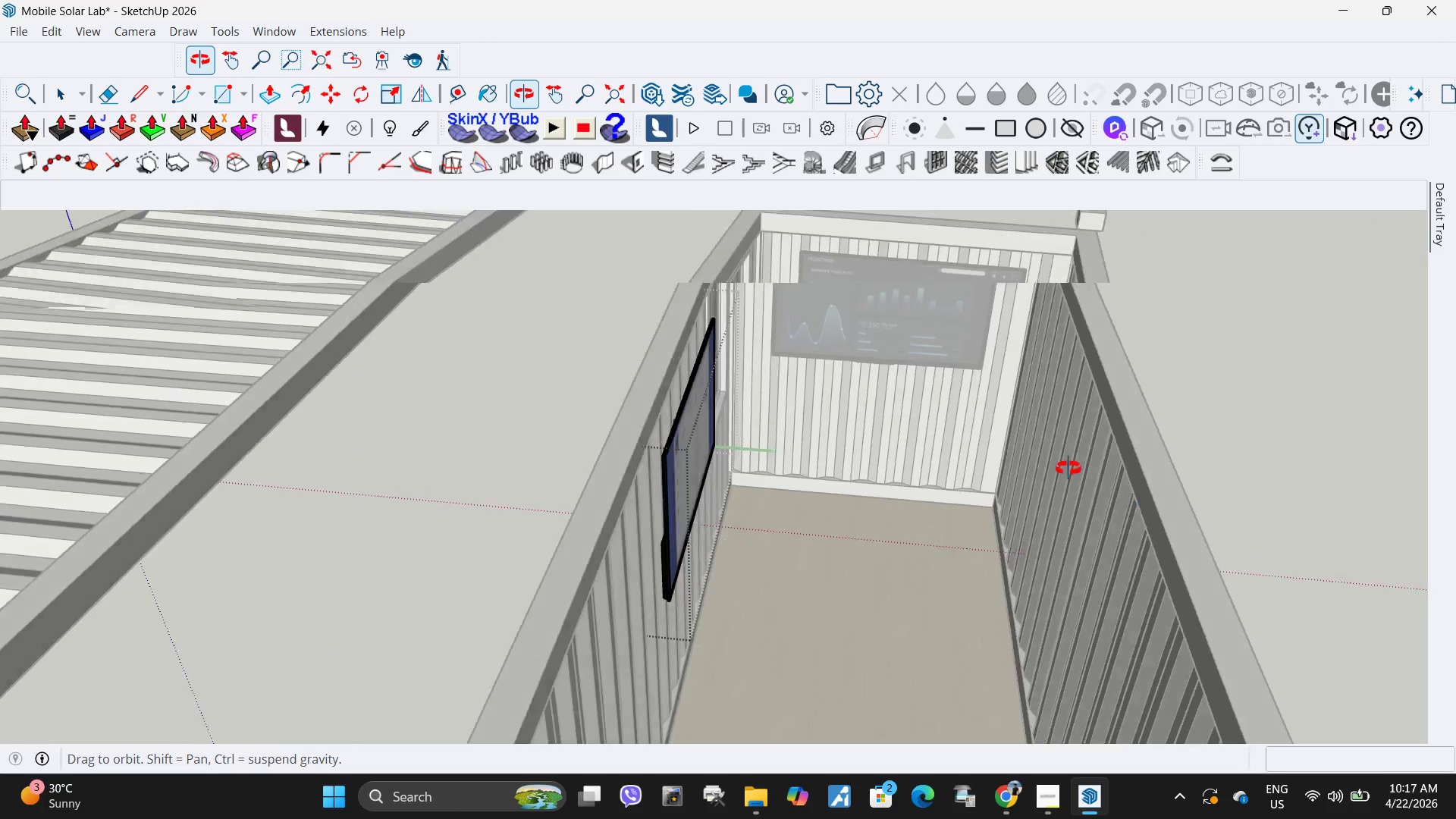 
scroll: coordinate [736, 477], scroll_direction: down, amount: 6.0
 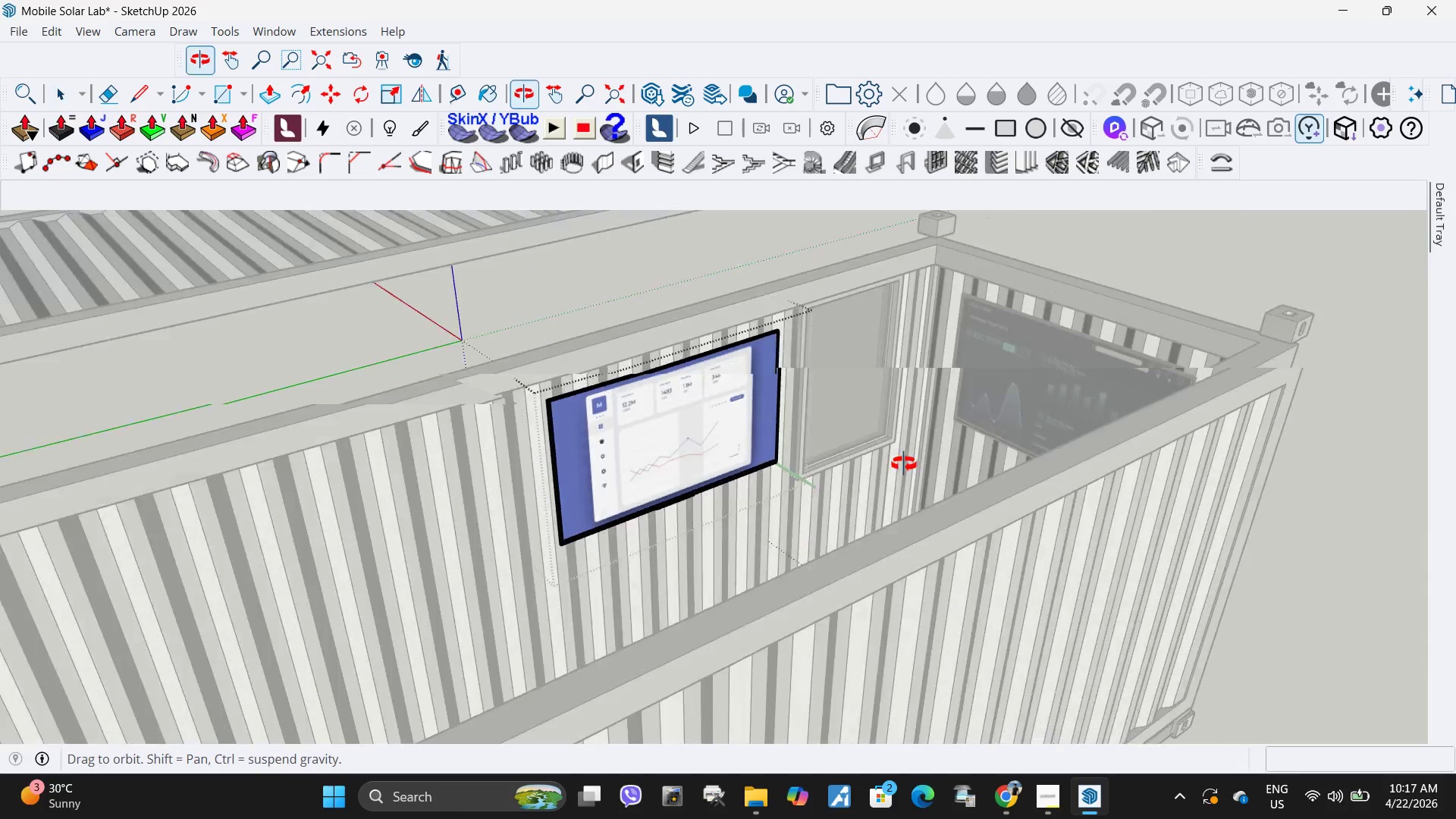 
key(Escape)
 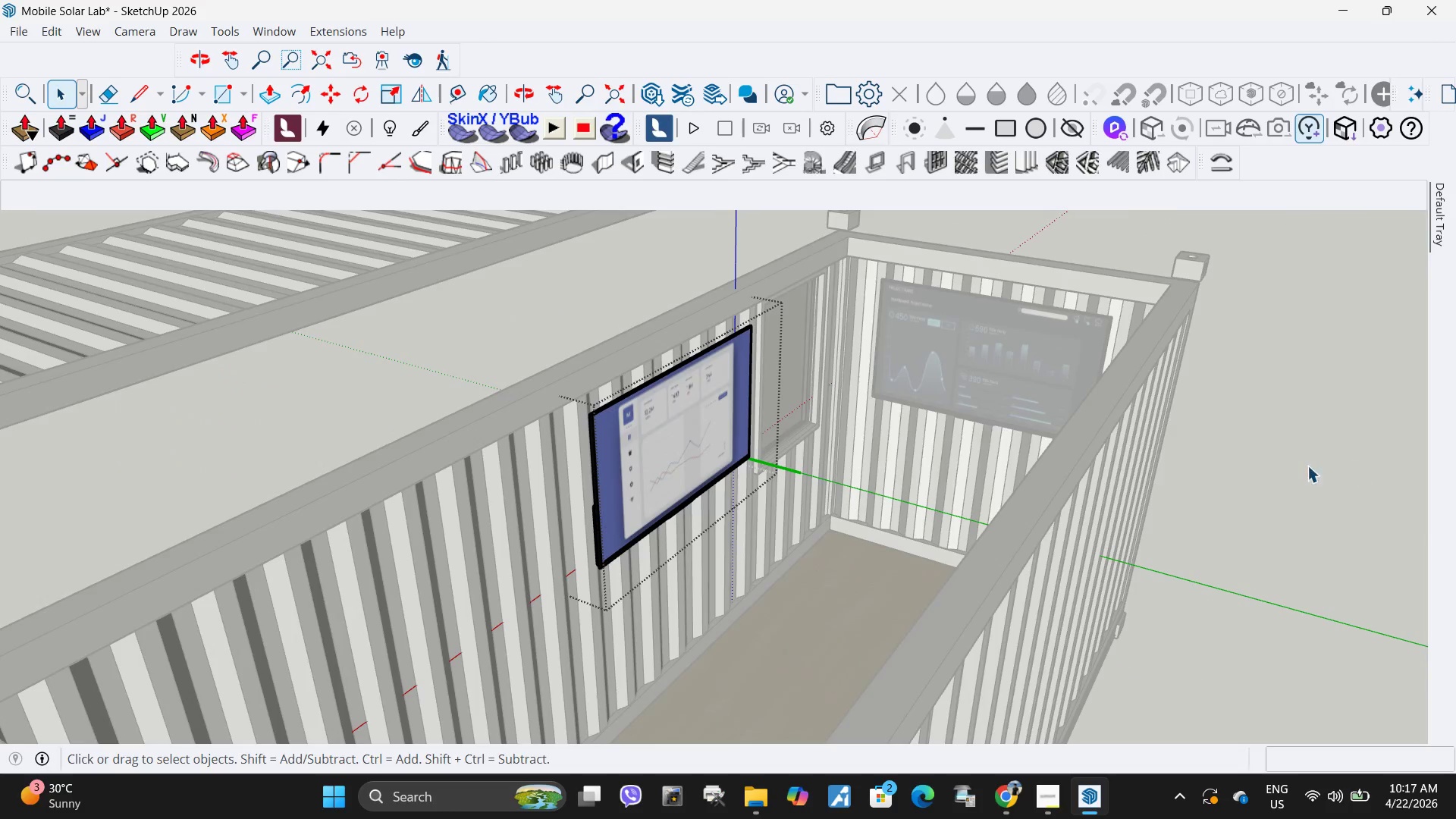 
left_click([1273, 470])
 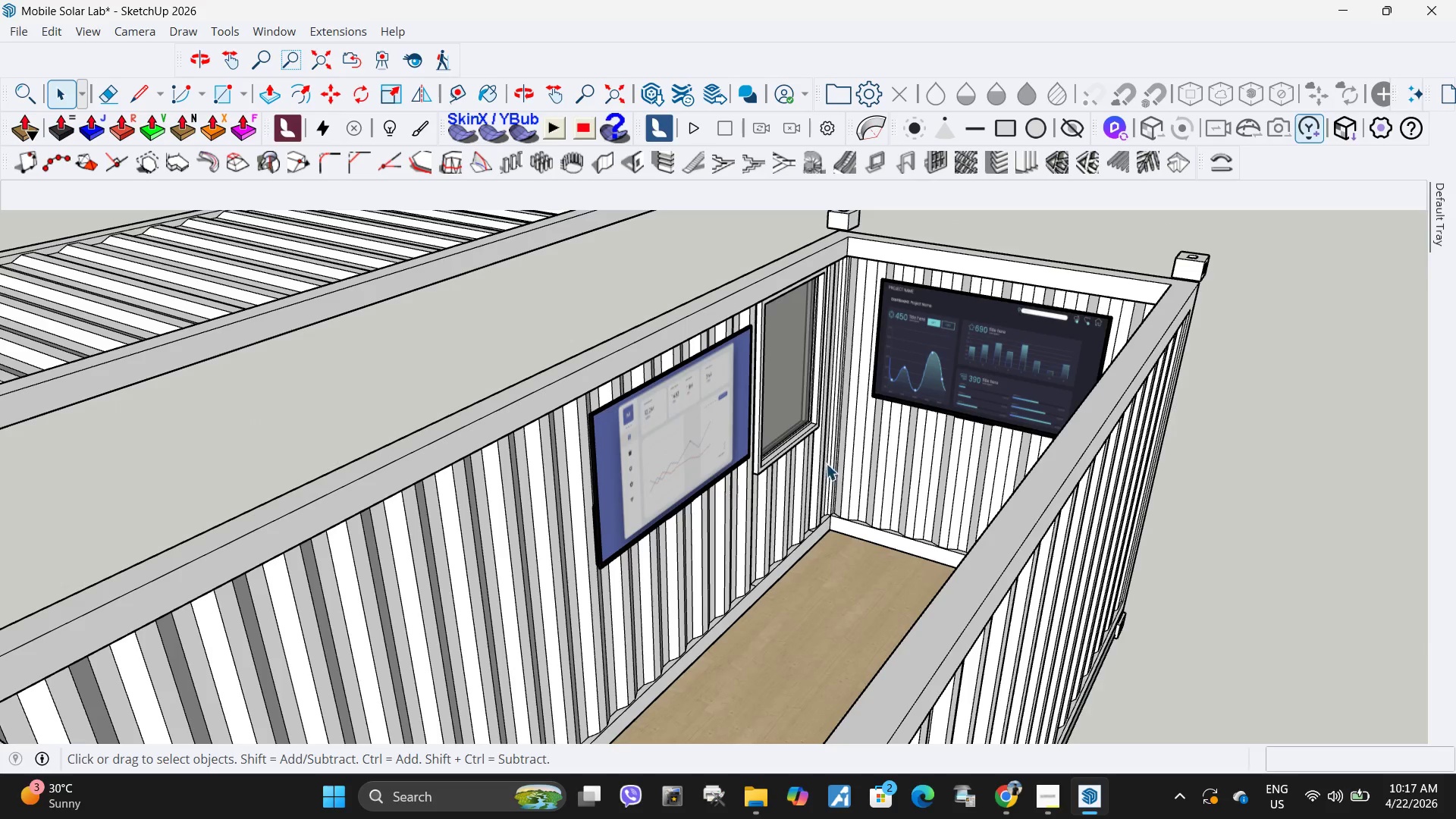 
key(H)
 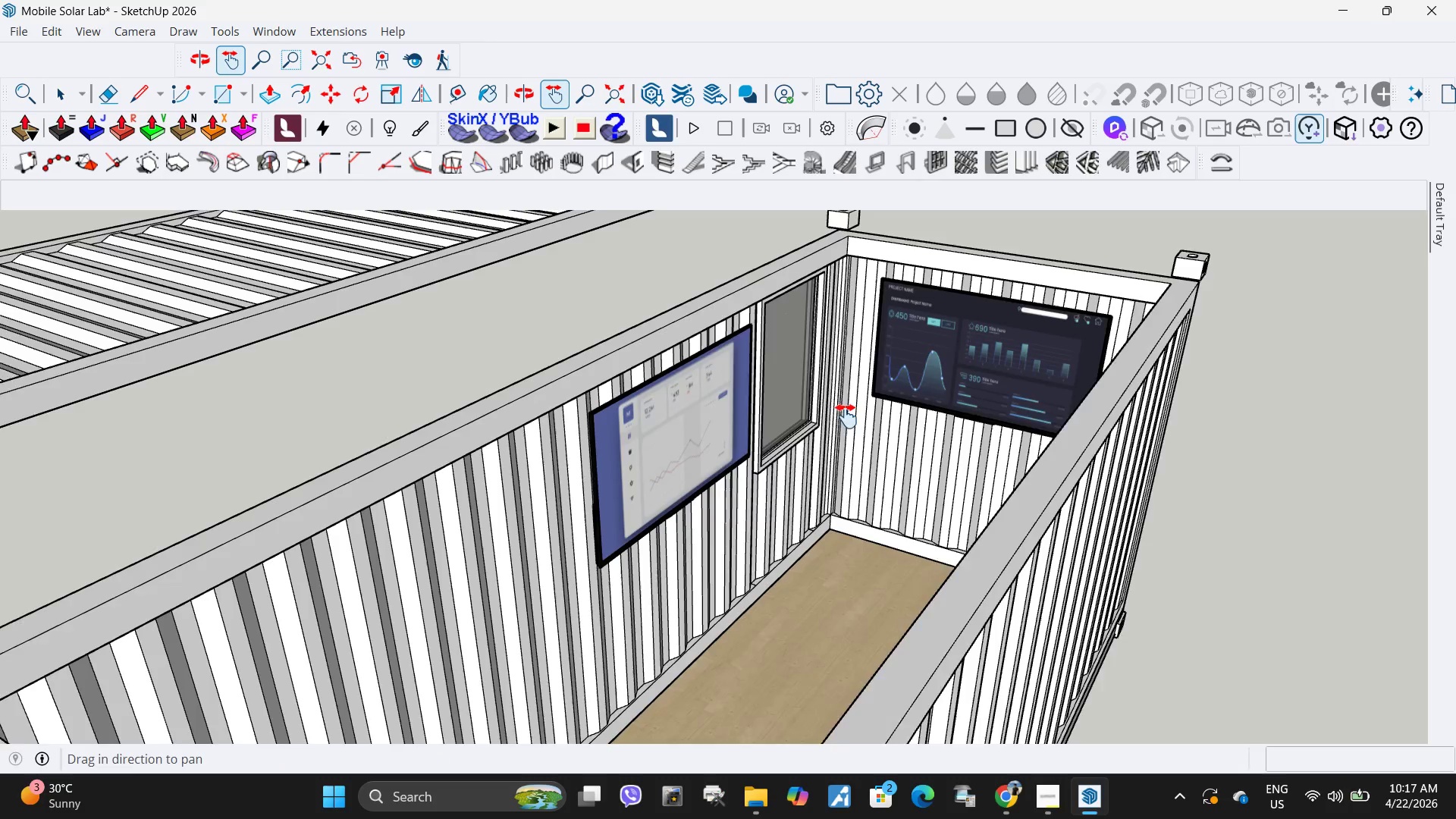 
left_click_drag(start_coordinate=[872, 414], to_coordinate=[813, 429])
 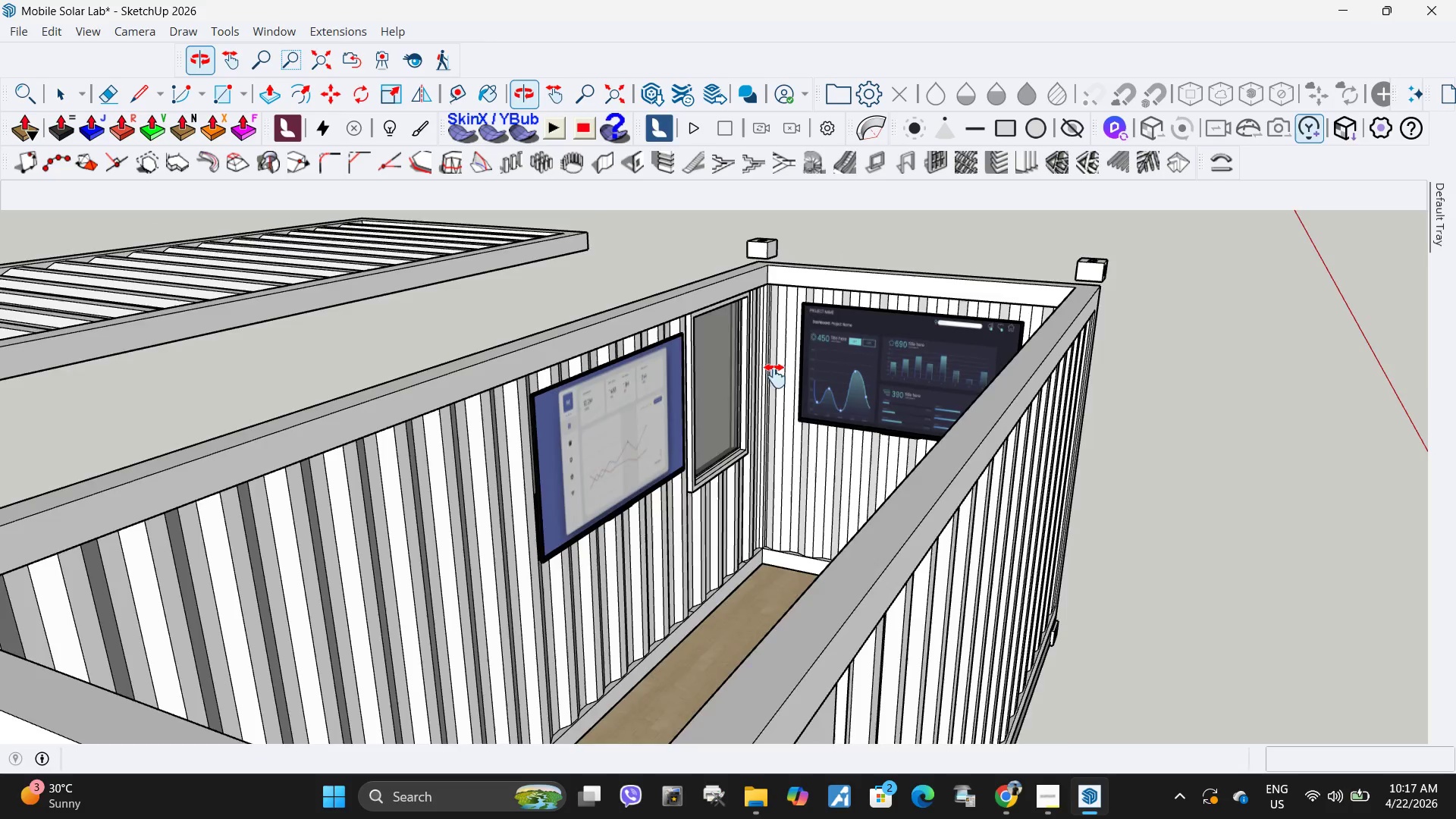 
scroll: coordinate [502, 491], scroll_direction: up, amount: 14.0
 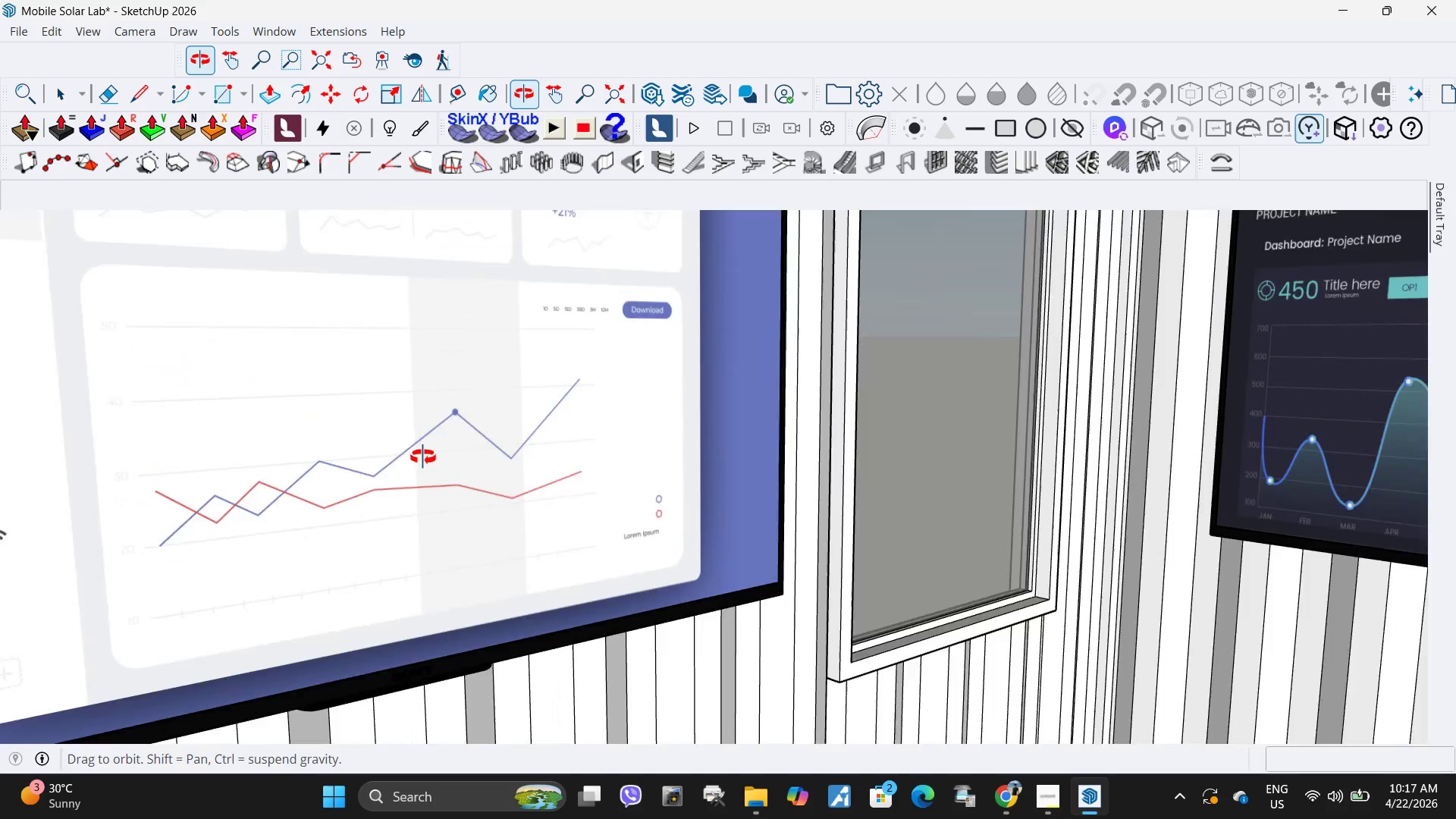 
left_click_drag(start_coordinate=[634, 519], to_coordinate=[752, 567])
 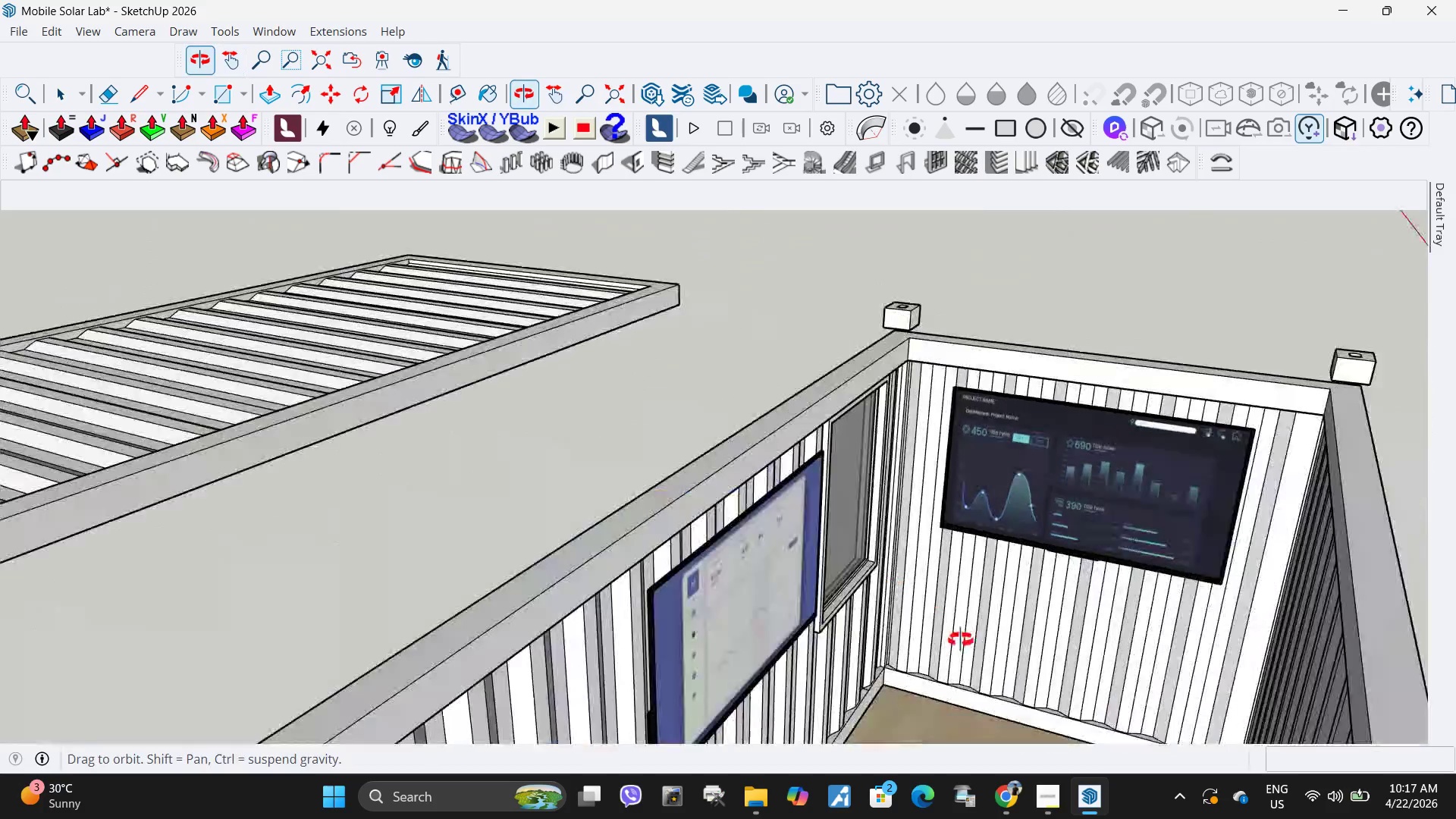 
scroll: coordinate [615, 563], scroll_direction: down, amount: 12.0
 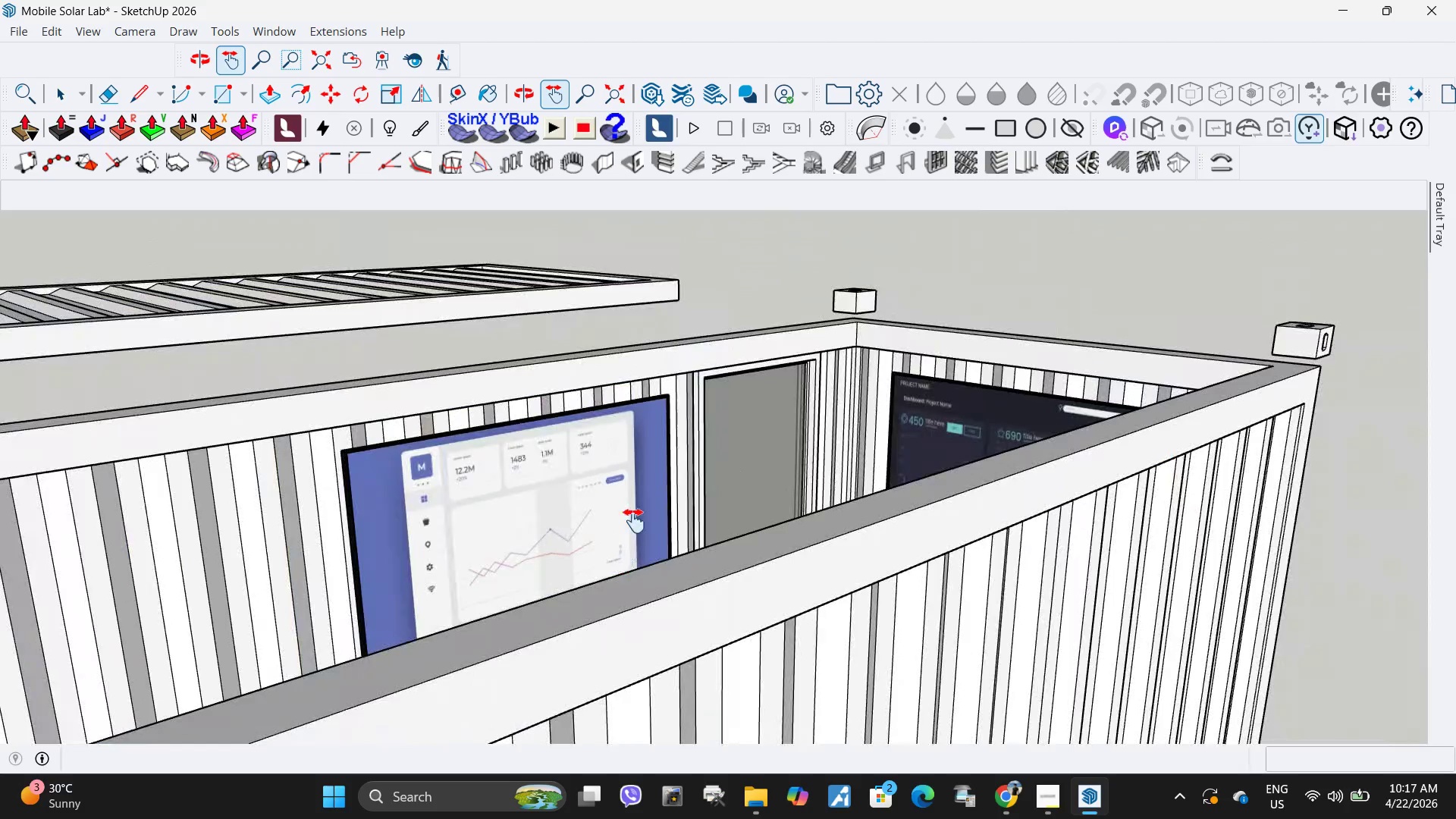 
left_click_drag(start_coordinate=[1087, 566], to_coordinate=[786, 400])
 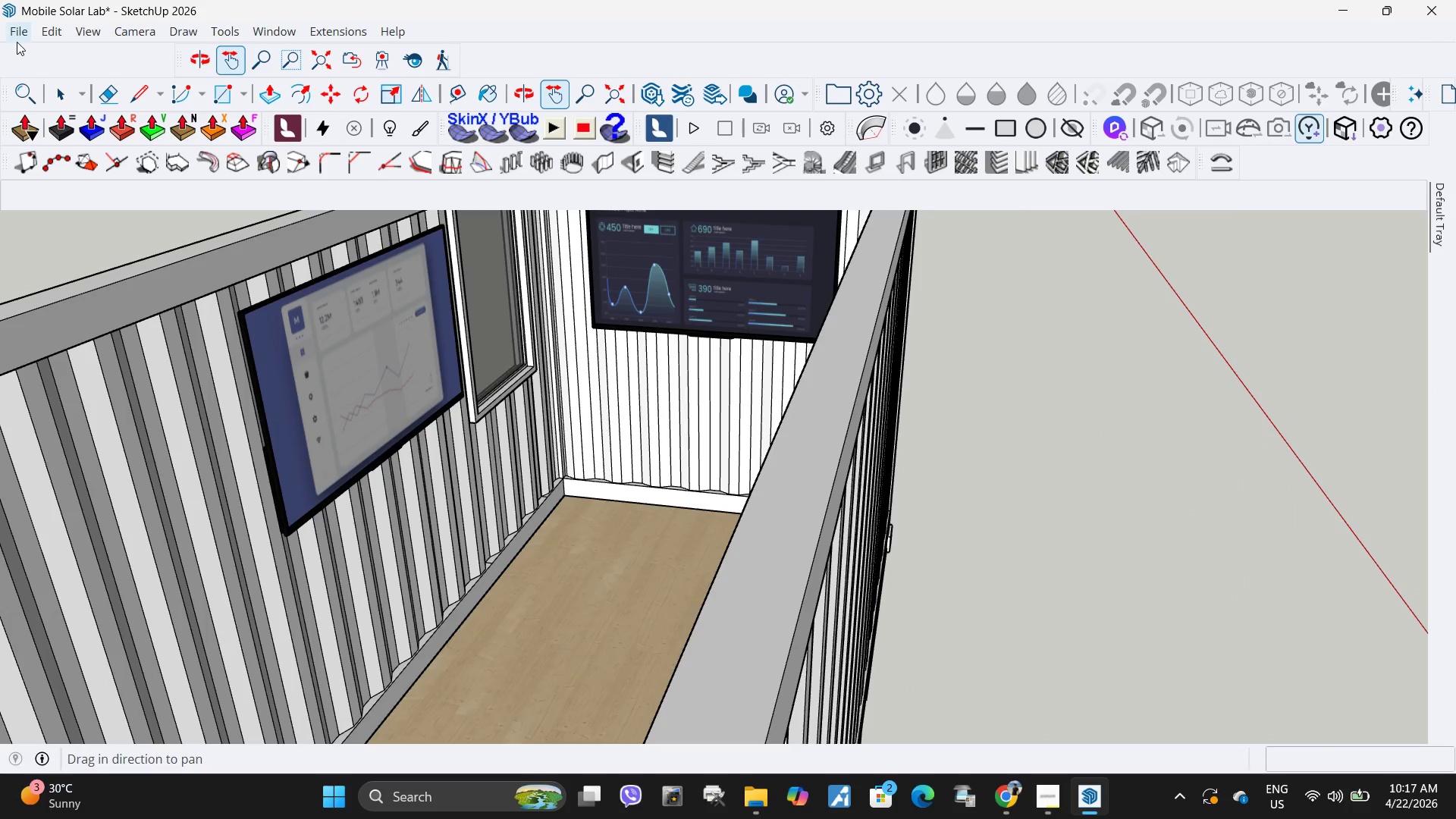 
left_click([6, 30])
 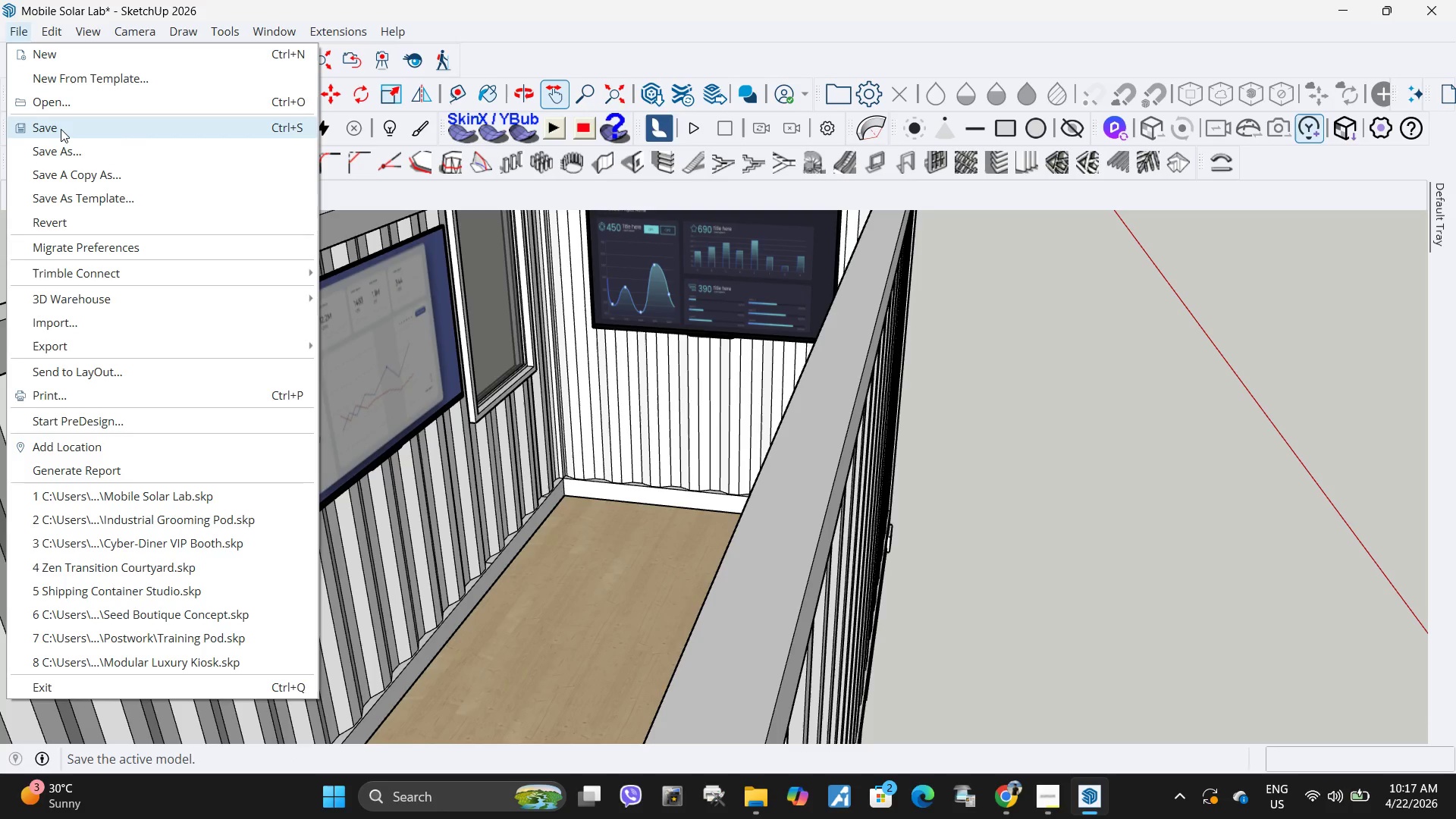 
left_click([61, 129])
 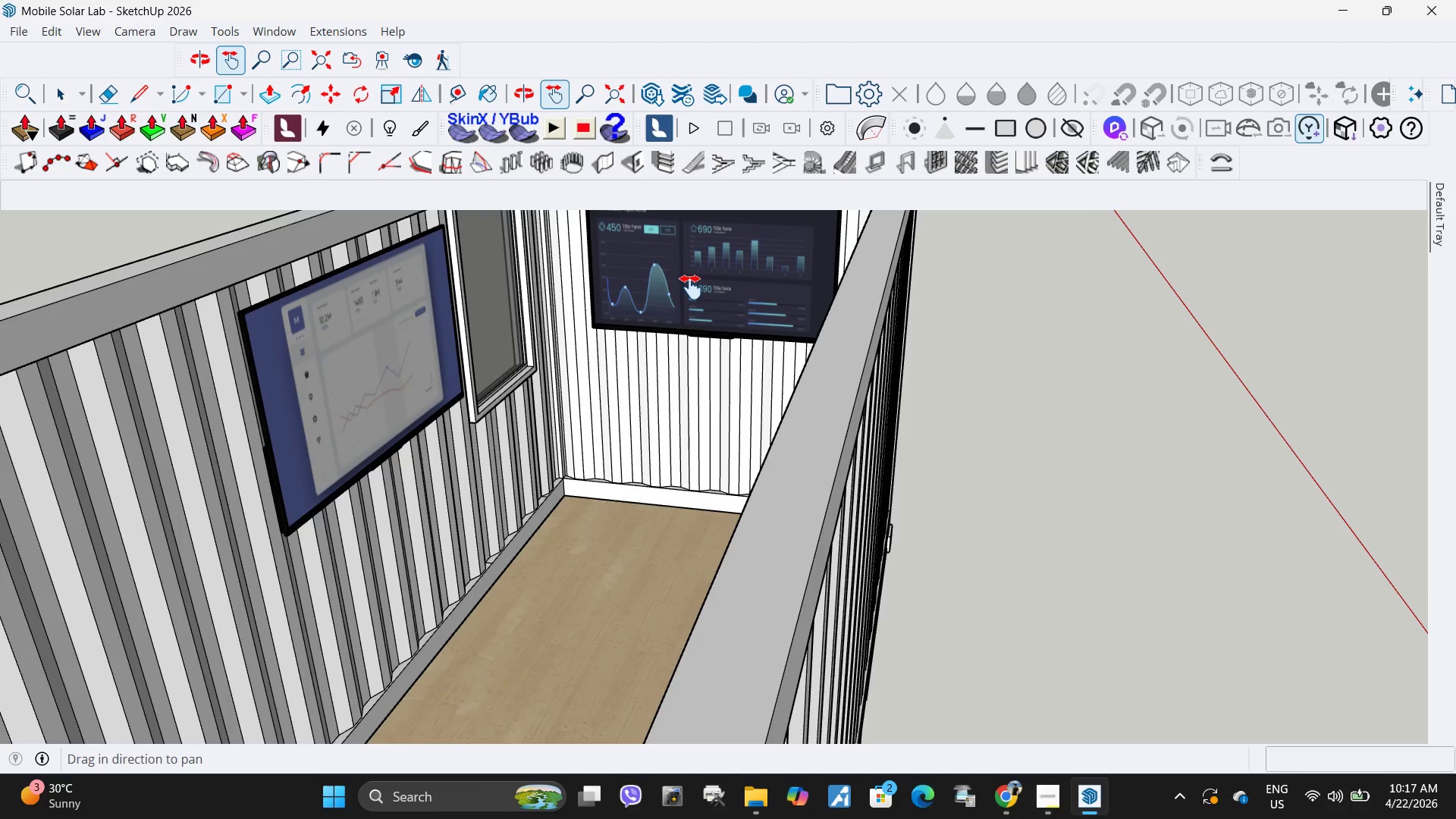 
wait(19.98)
 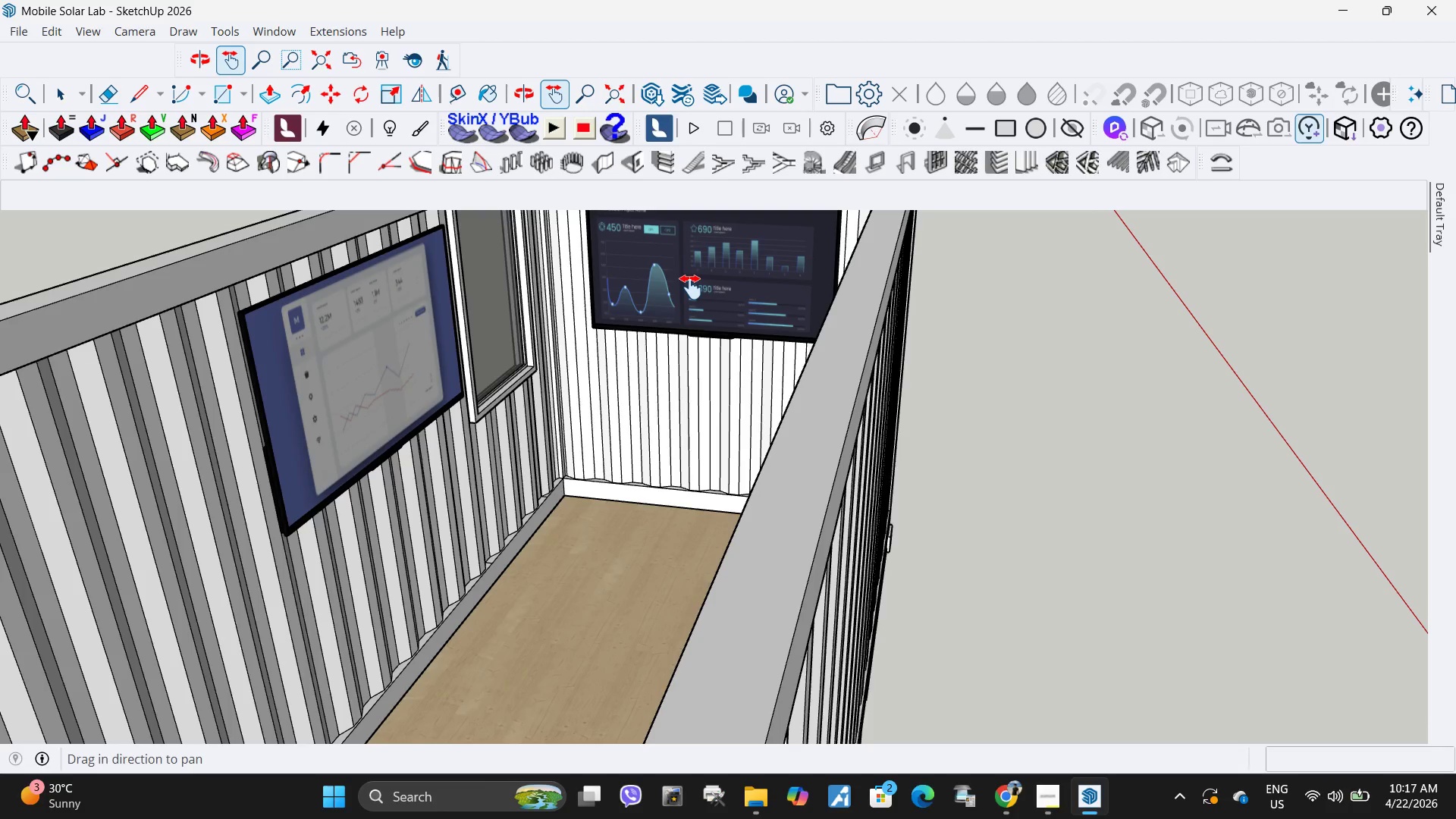 
scroll: coordinate [671, 450], scroll_direction: down, amount: 3.0
 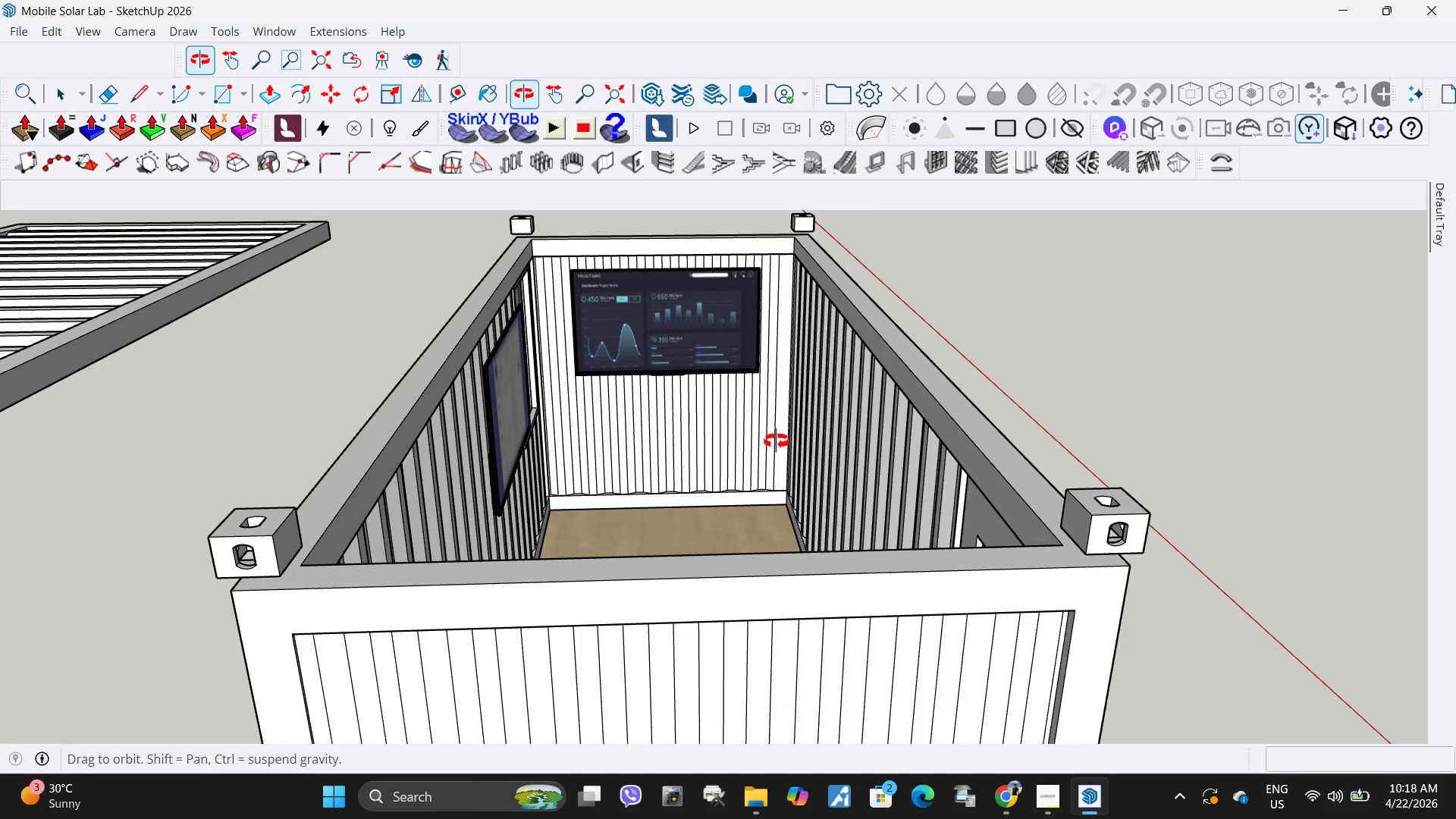 
scroll: coordinate [679, 307], scroll_direction: up, amount: 5.0
 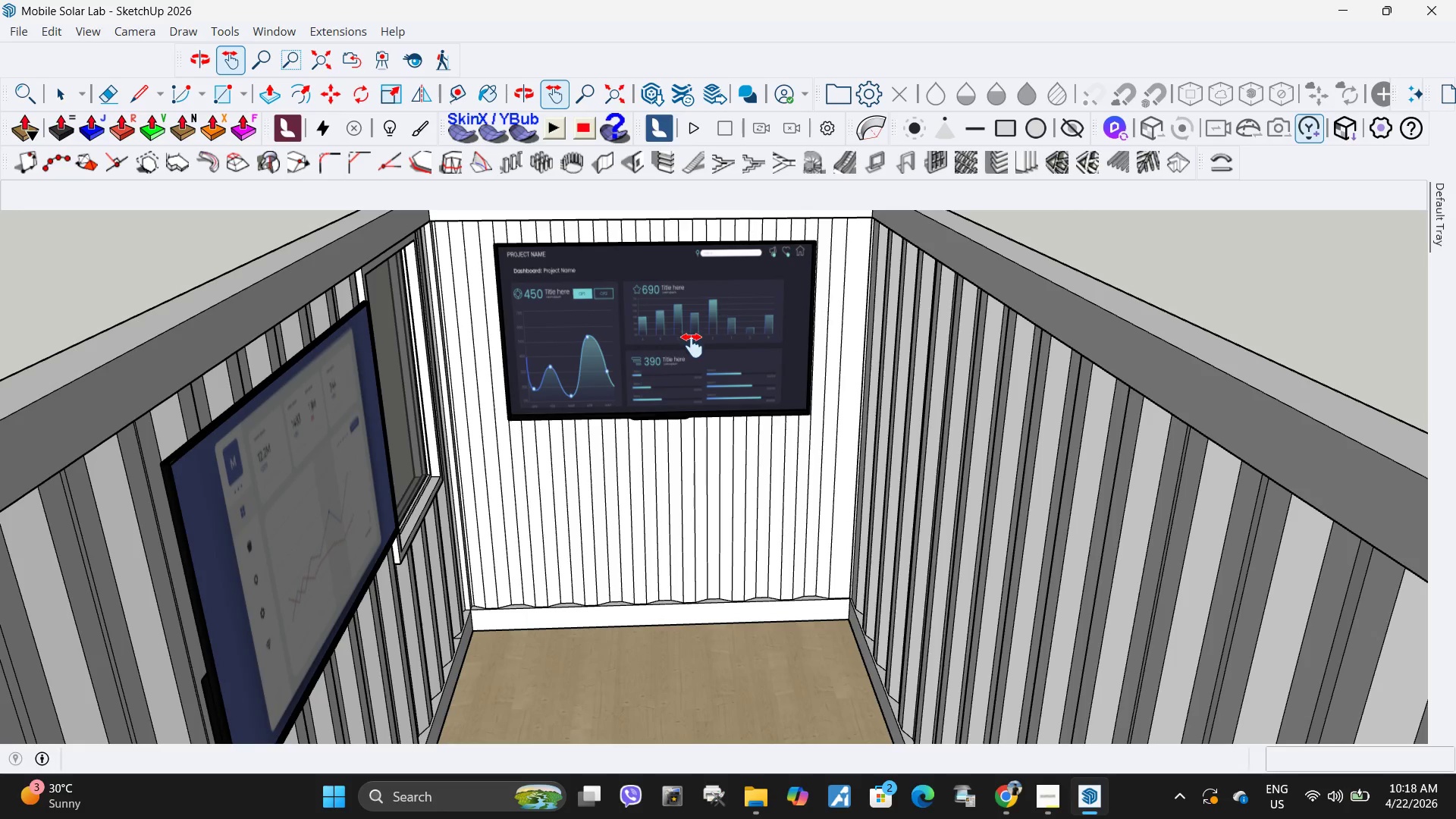 
key(Space)
 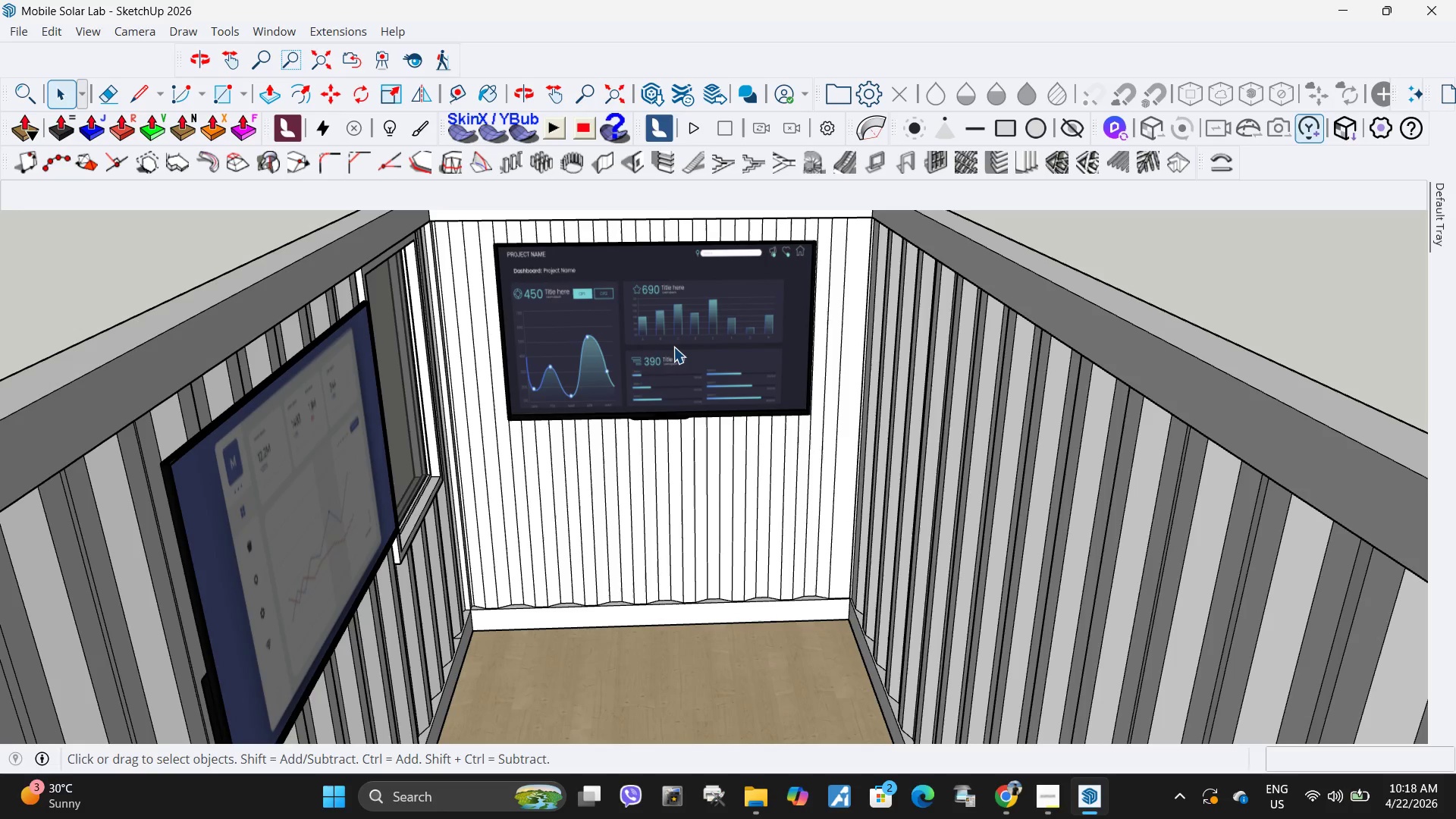 
left_click([673, 347])
 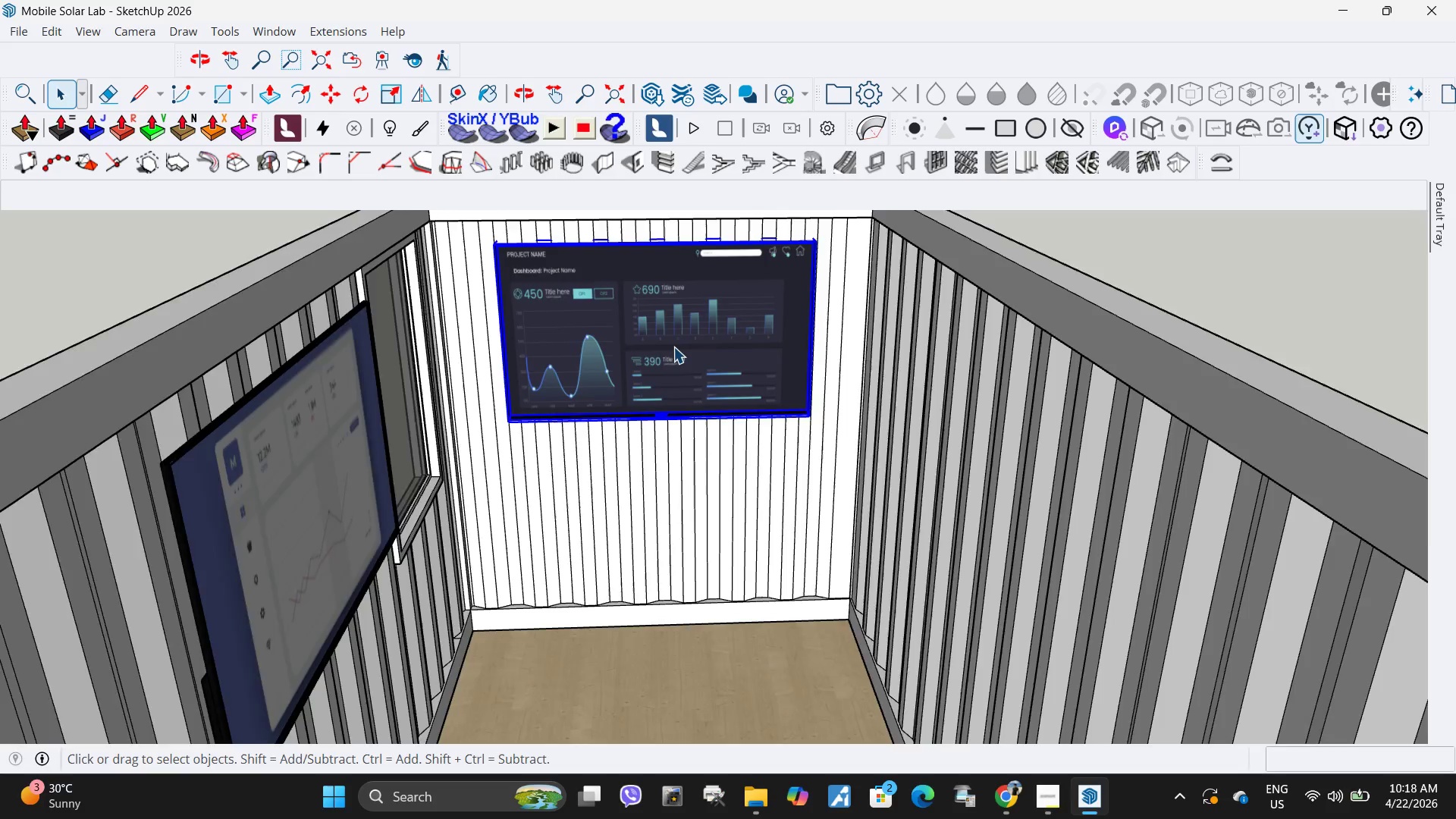 
scroll: coordinate [673, 347], scroll_direction: up, amount: 3.0
 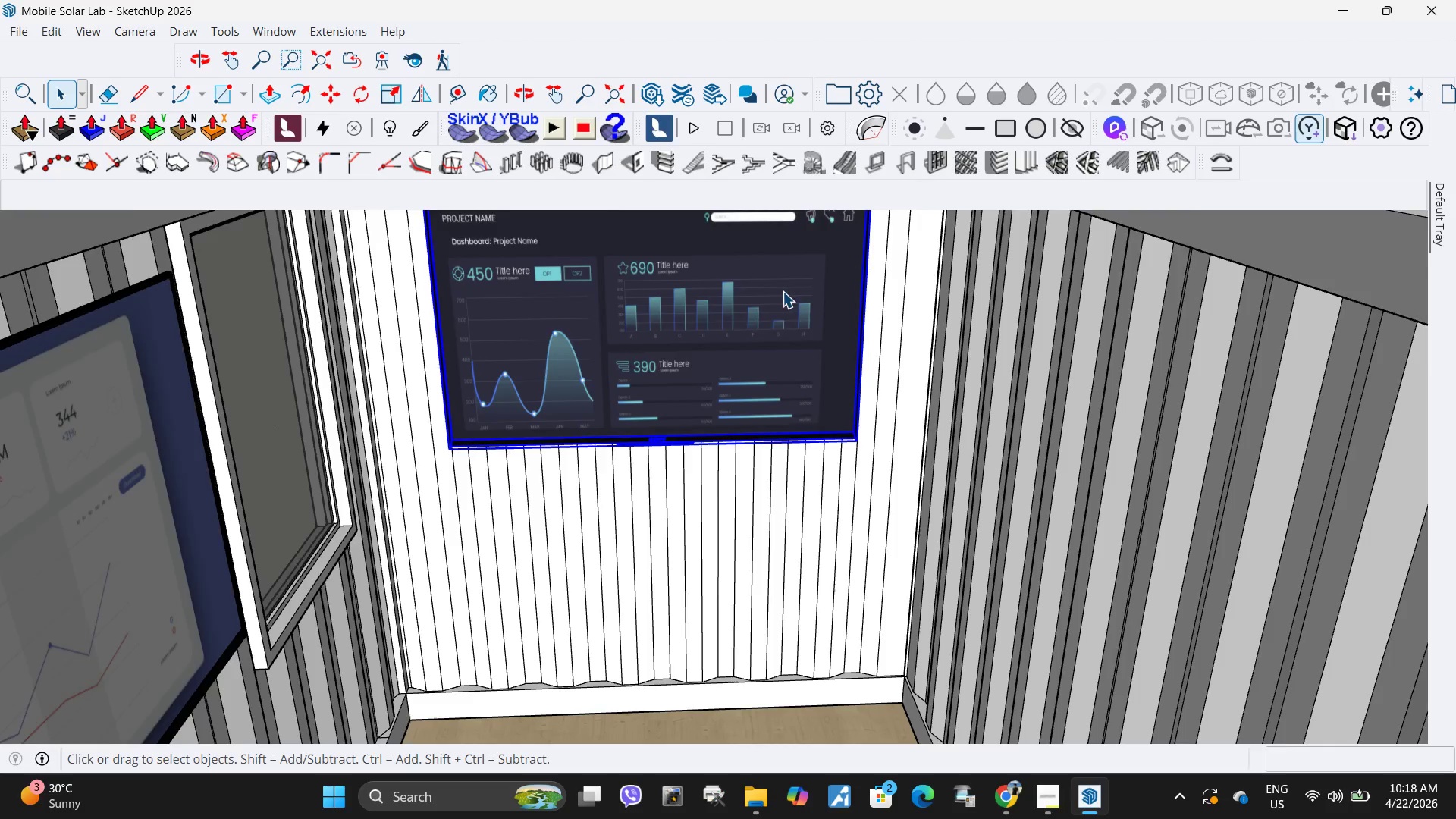 
scroll: coordinate [772, 321], scroll_direction: down, amount: 4.0
 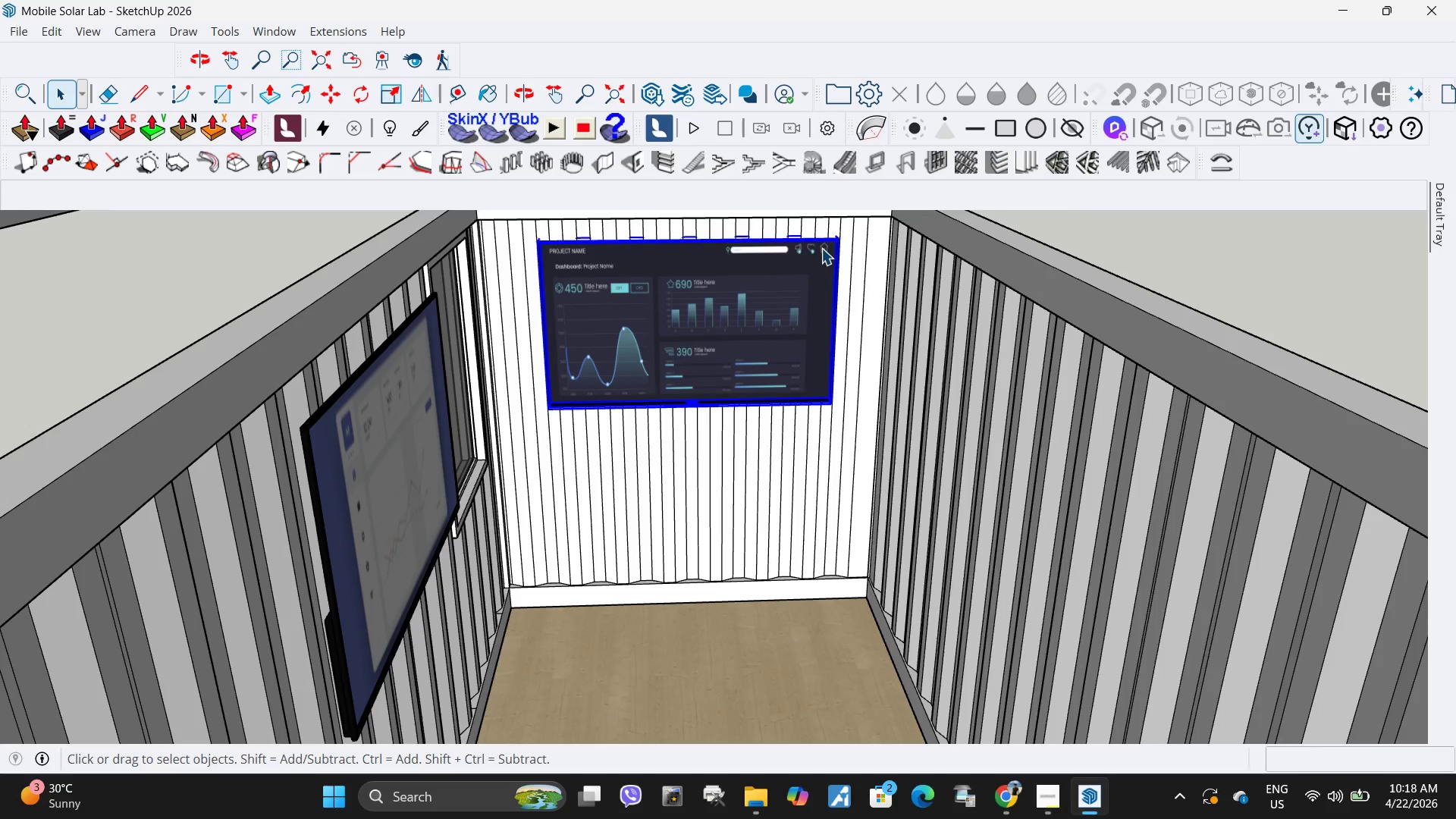 
key(S)
 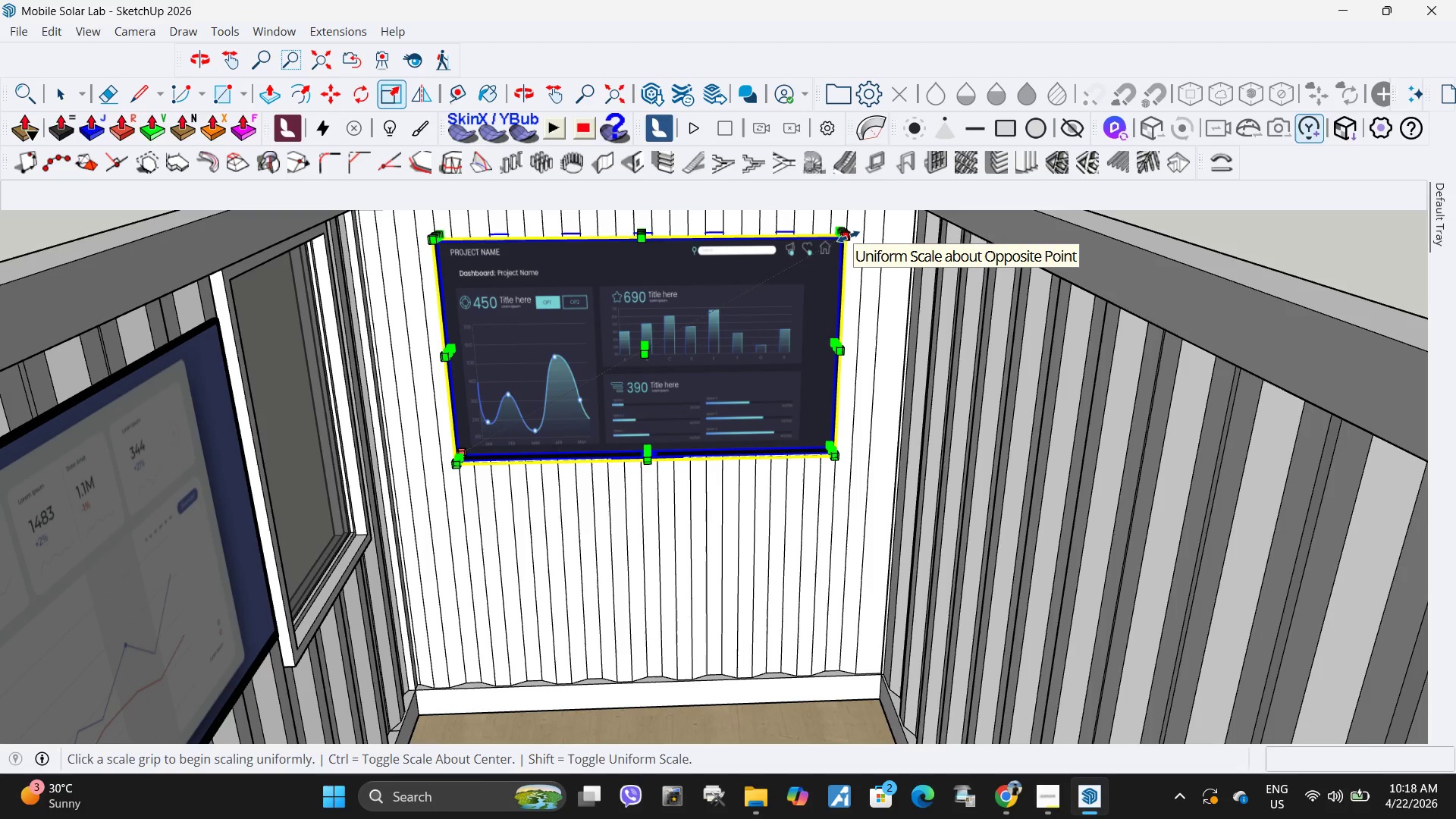 
scroll: coordinate [821, 248], scroll_direction: up, amount: 3.0
 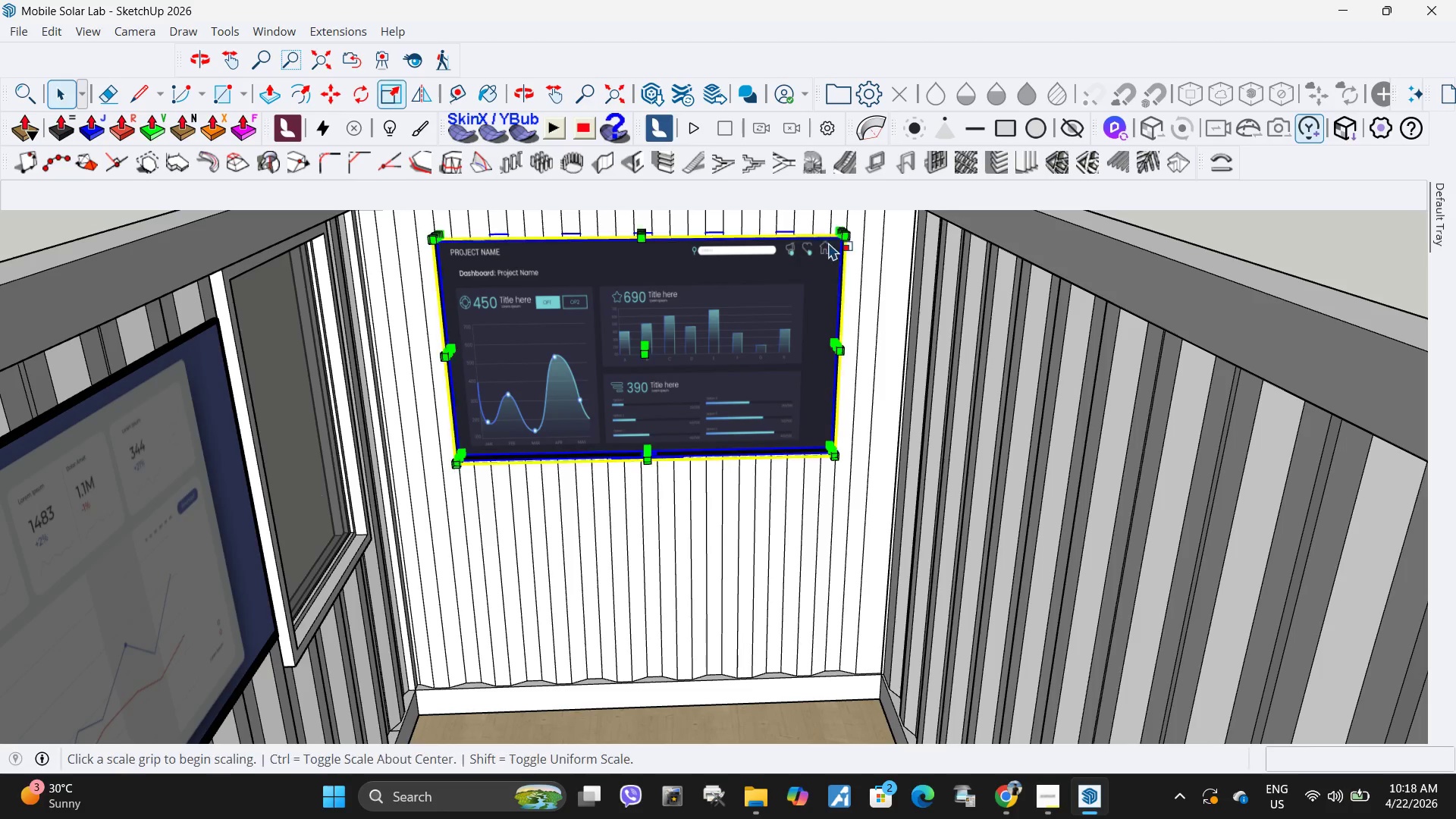 
left_click([849, 237])
 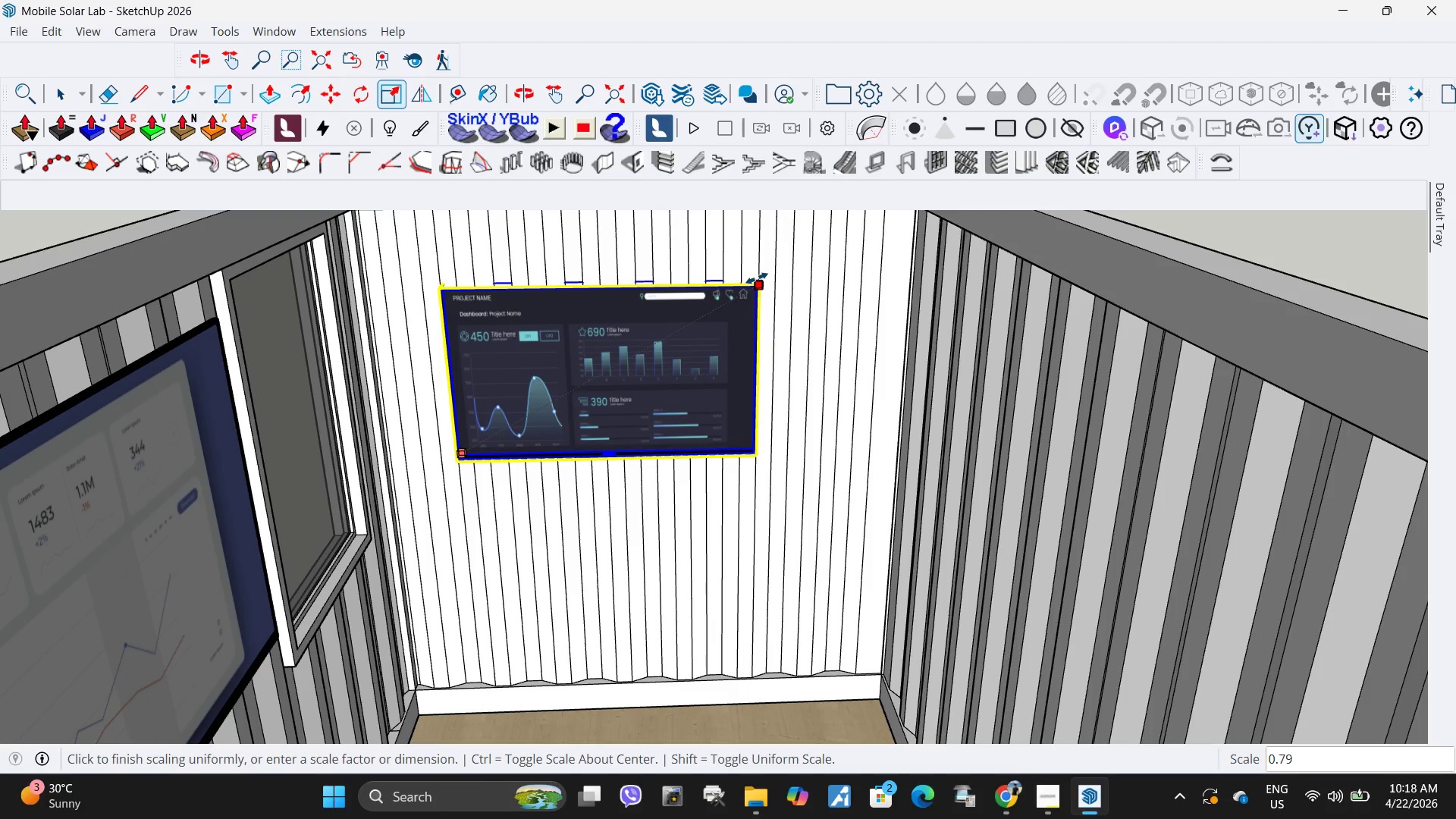 
left_click([766, 275])
 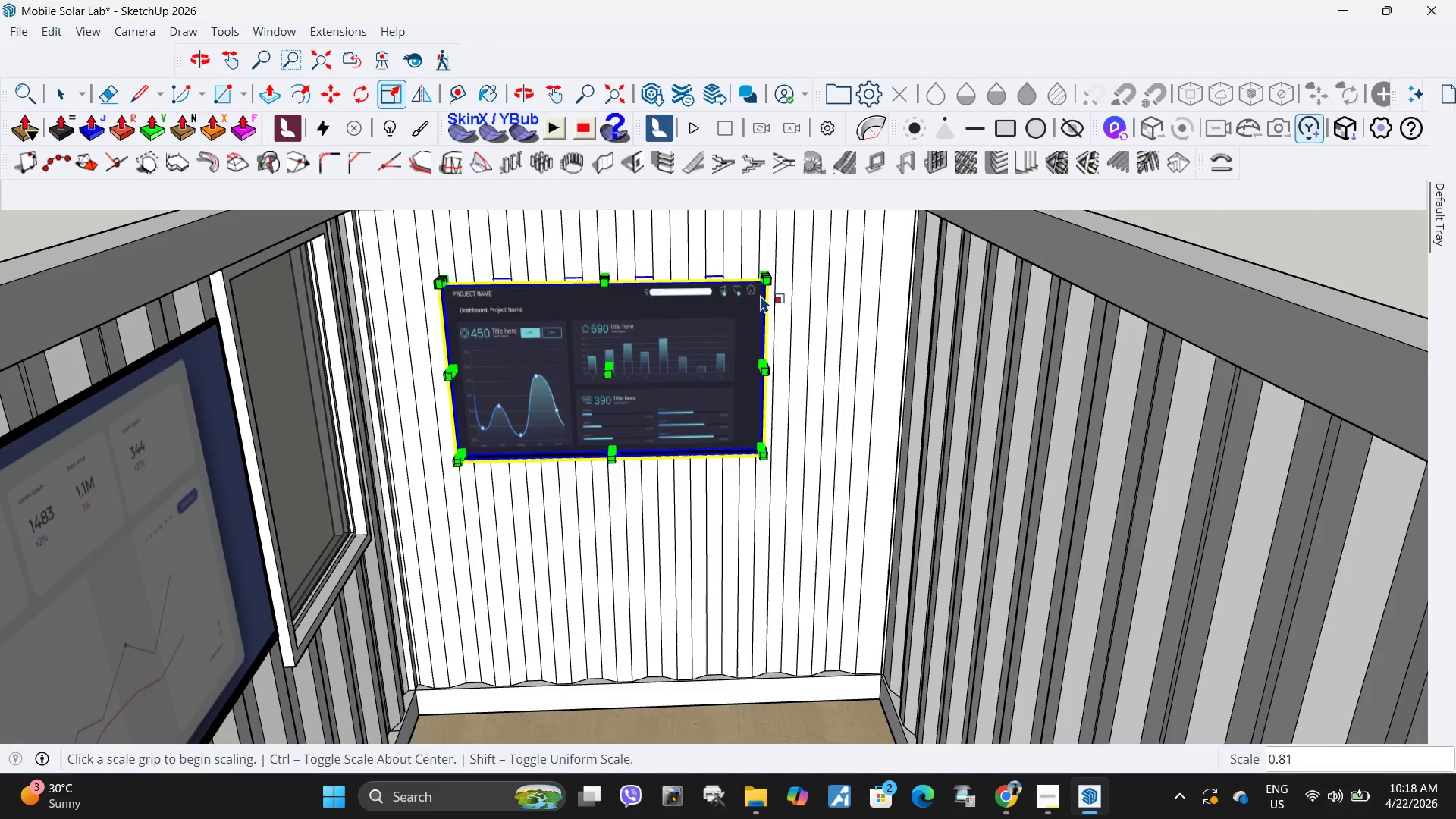 
scroll: coordinate [764, 304], scroll_direction: none, amount: 0.0
 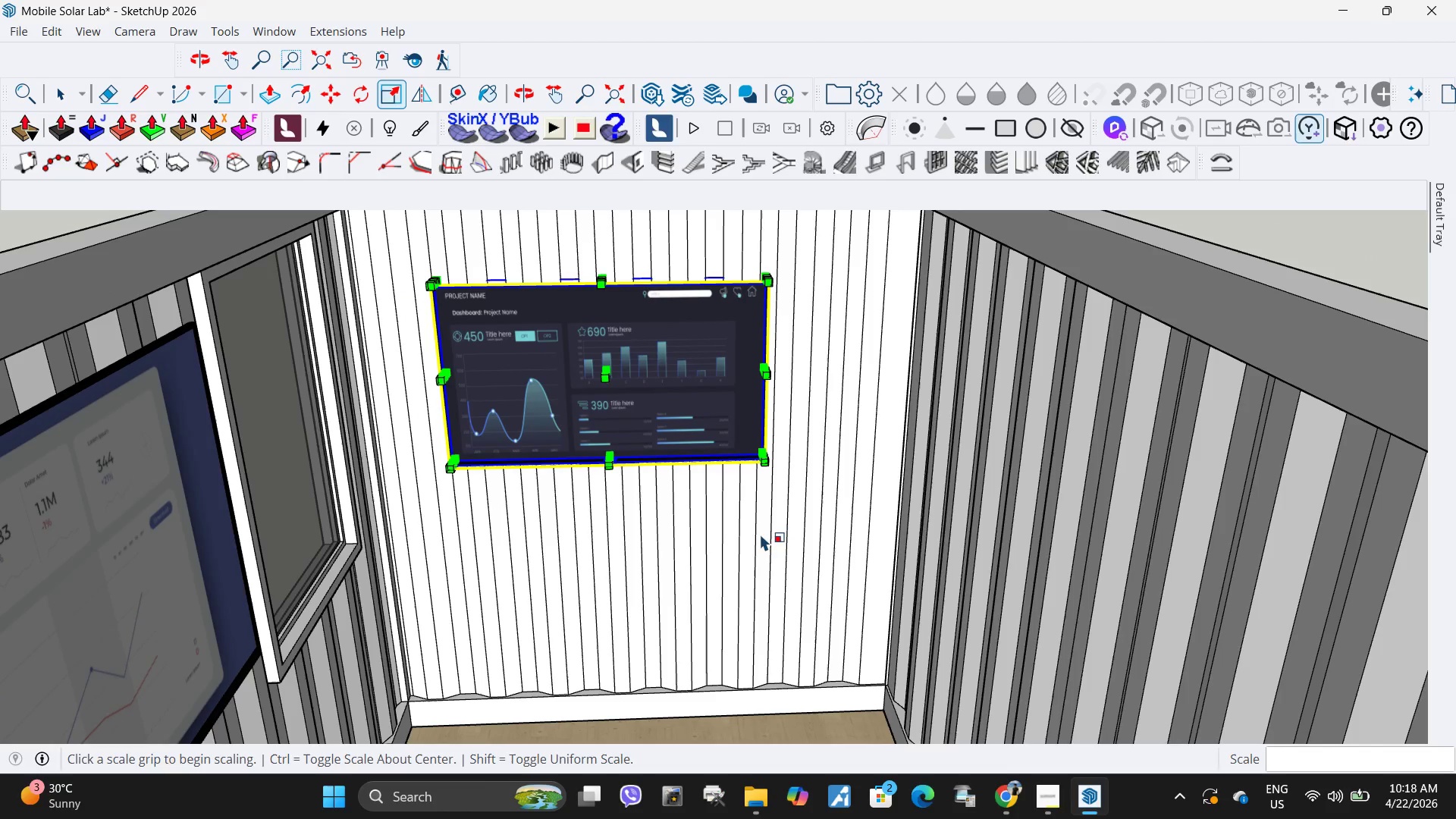 
key(M)
 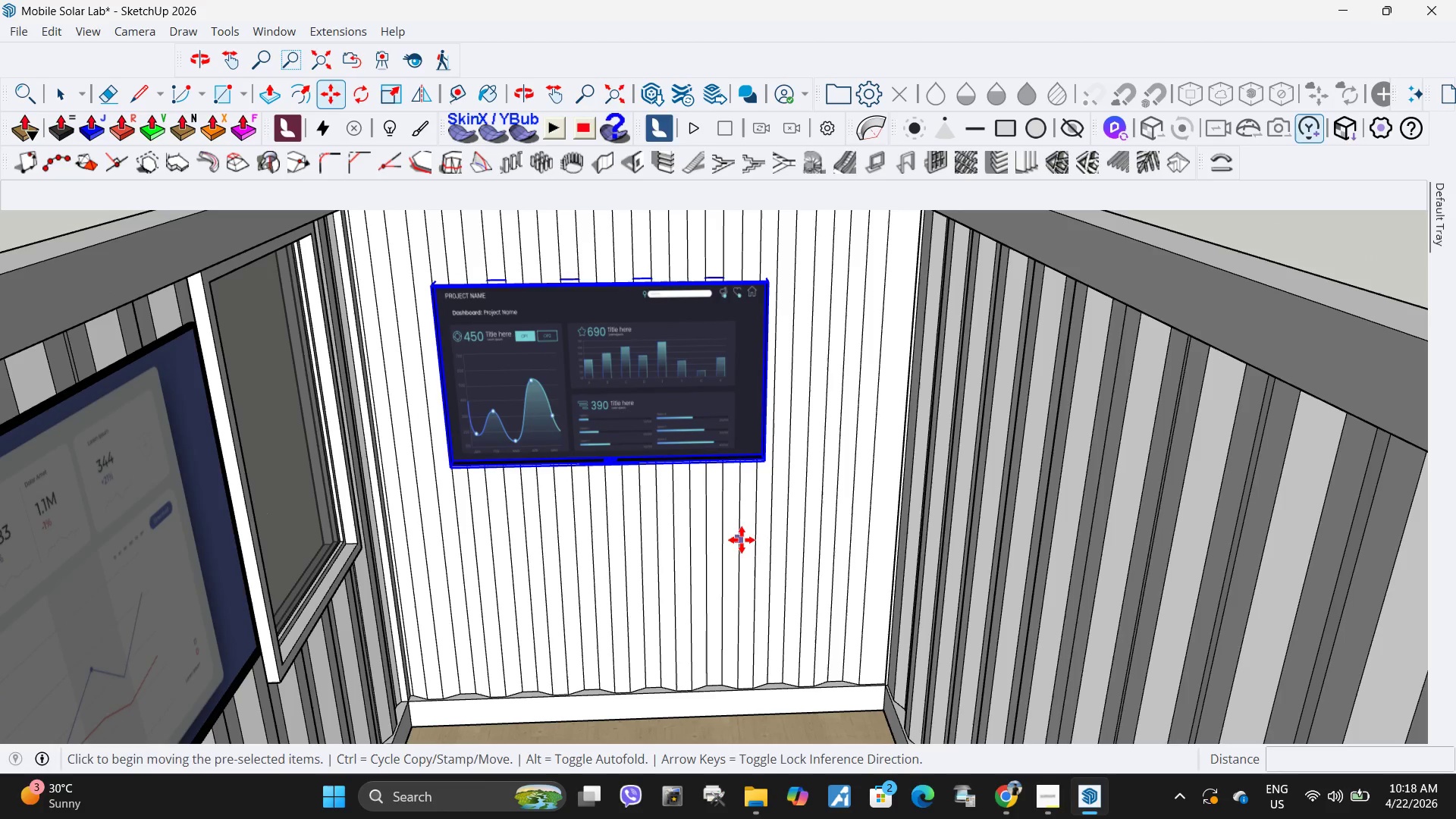 
left_click([742, 540])
 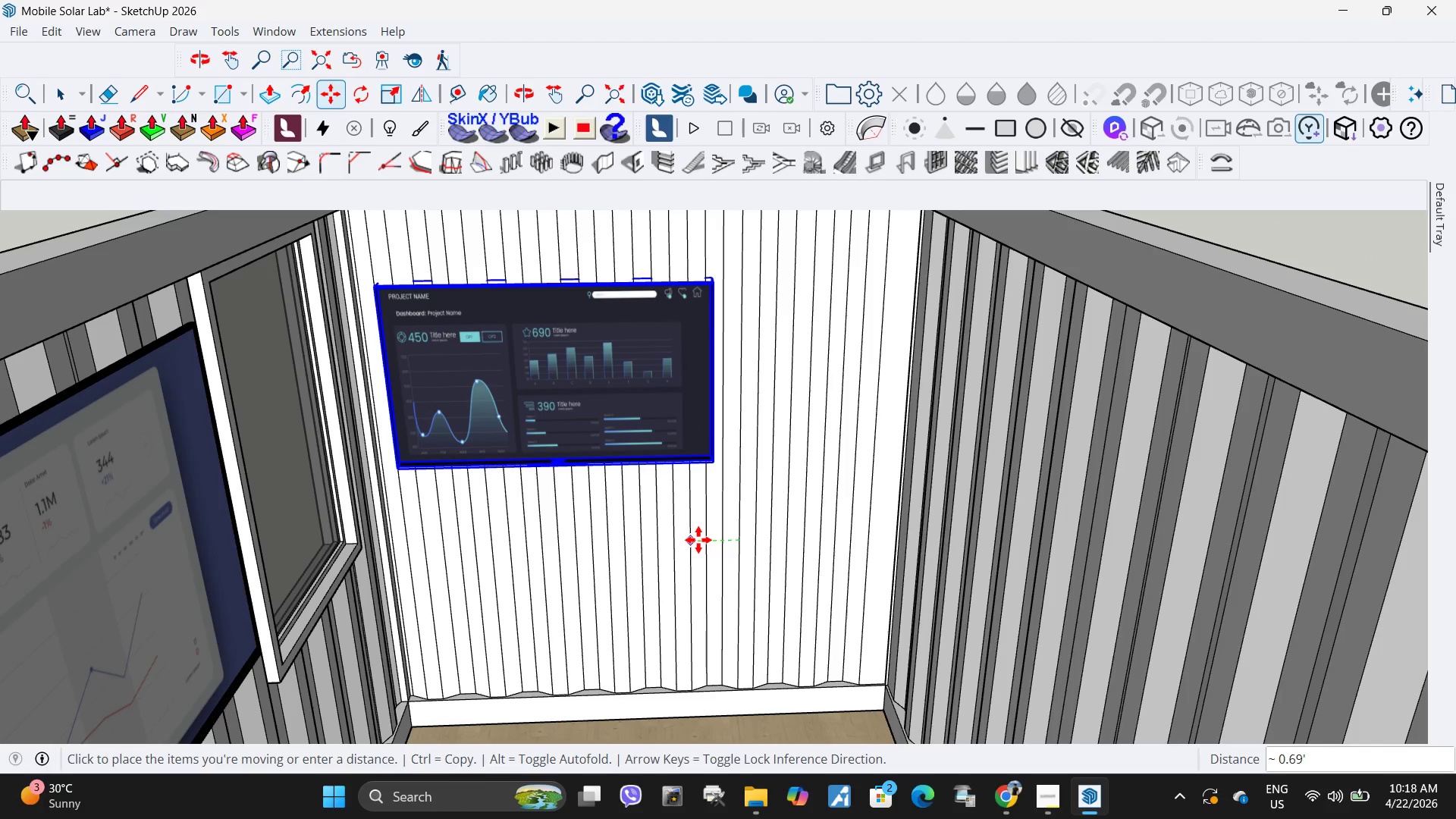 
left_click([698, 540])
 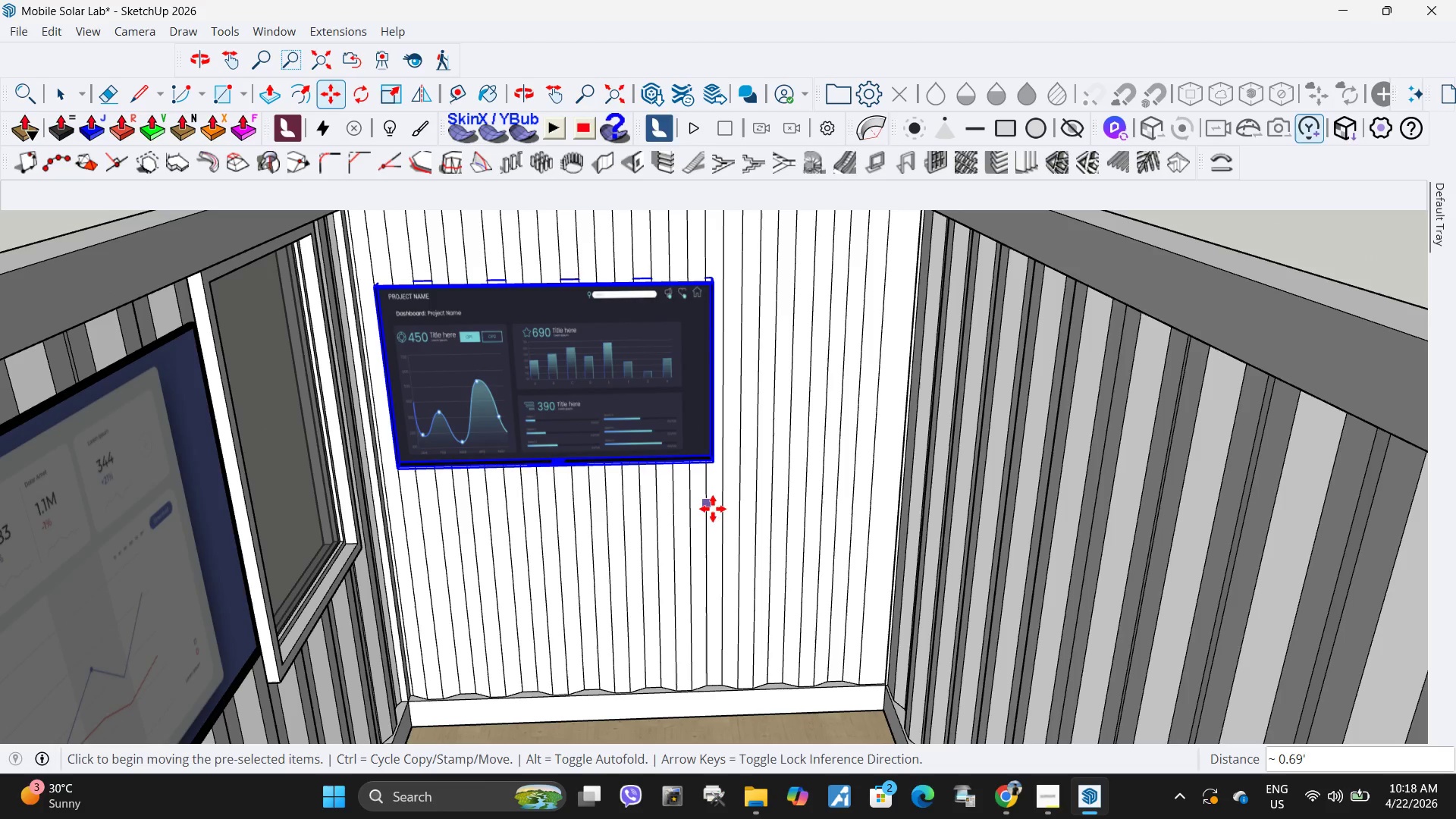 
left_click([717, 519])
 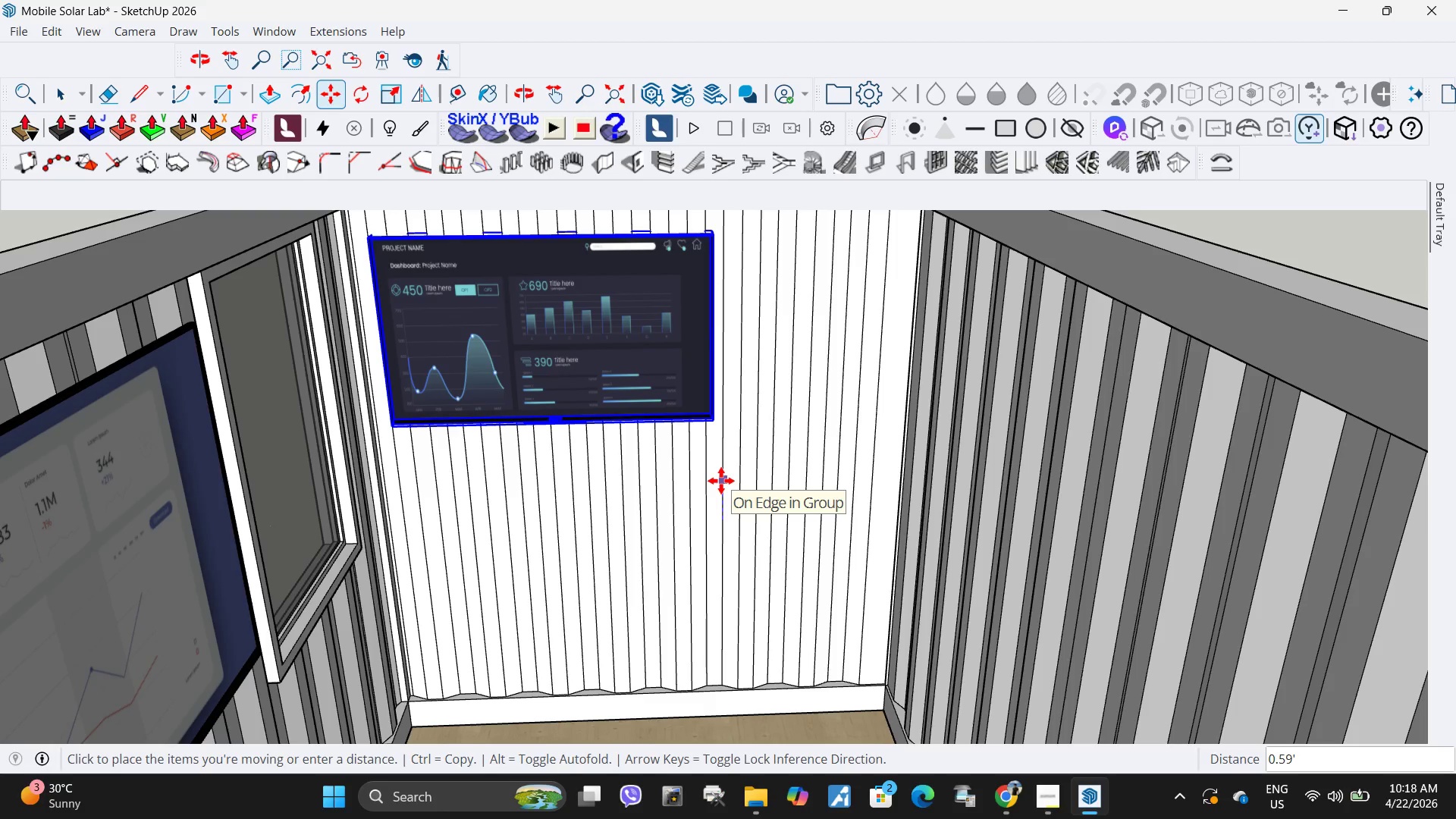 
left_click([721, 481])
 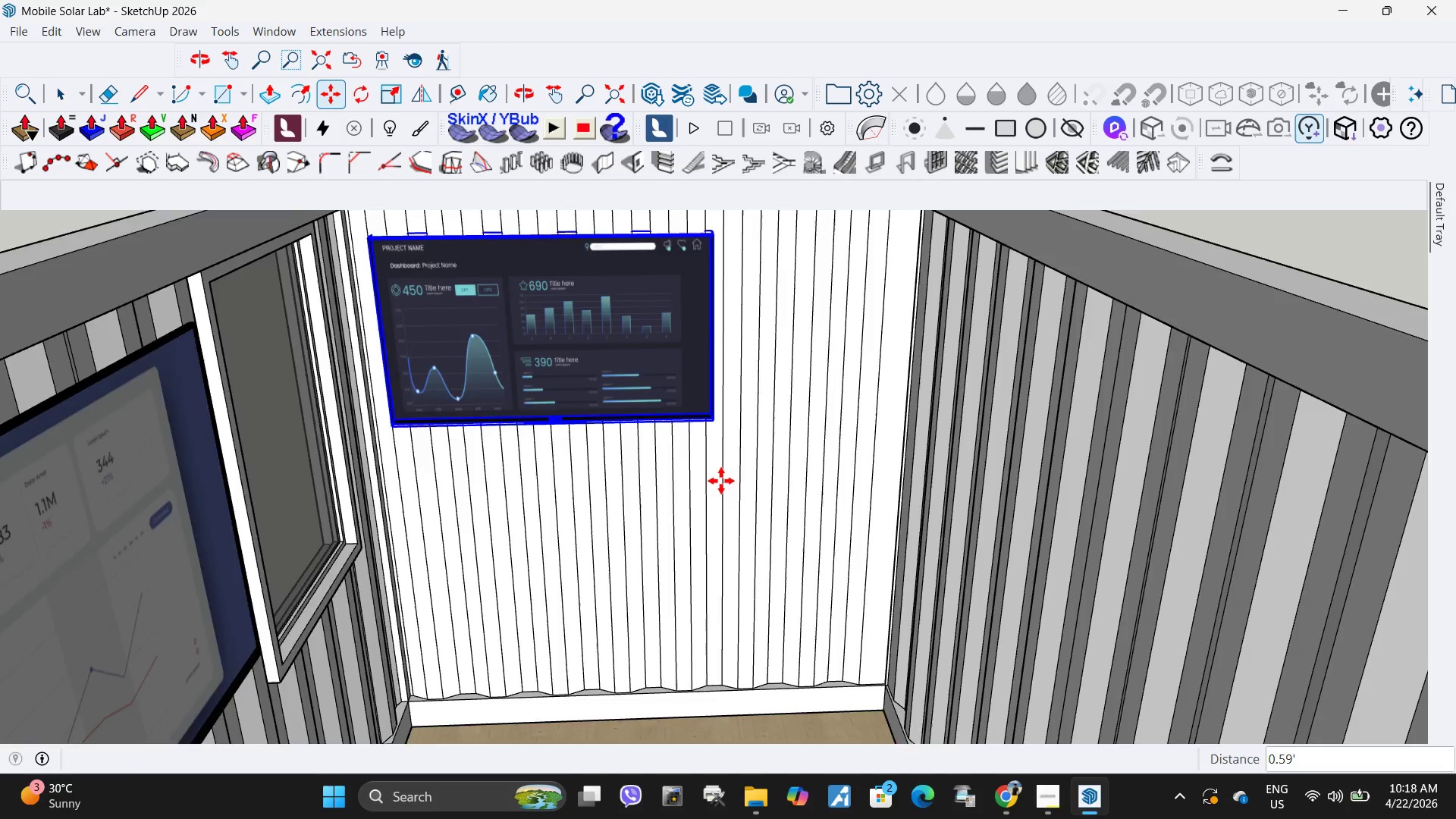 
key(Space)
 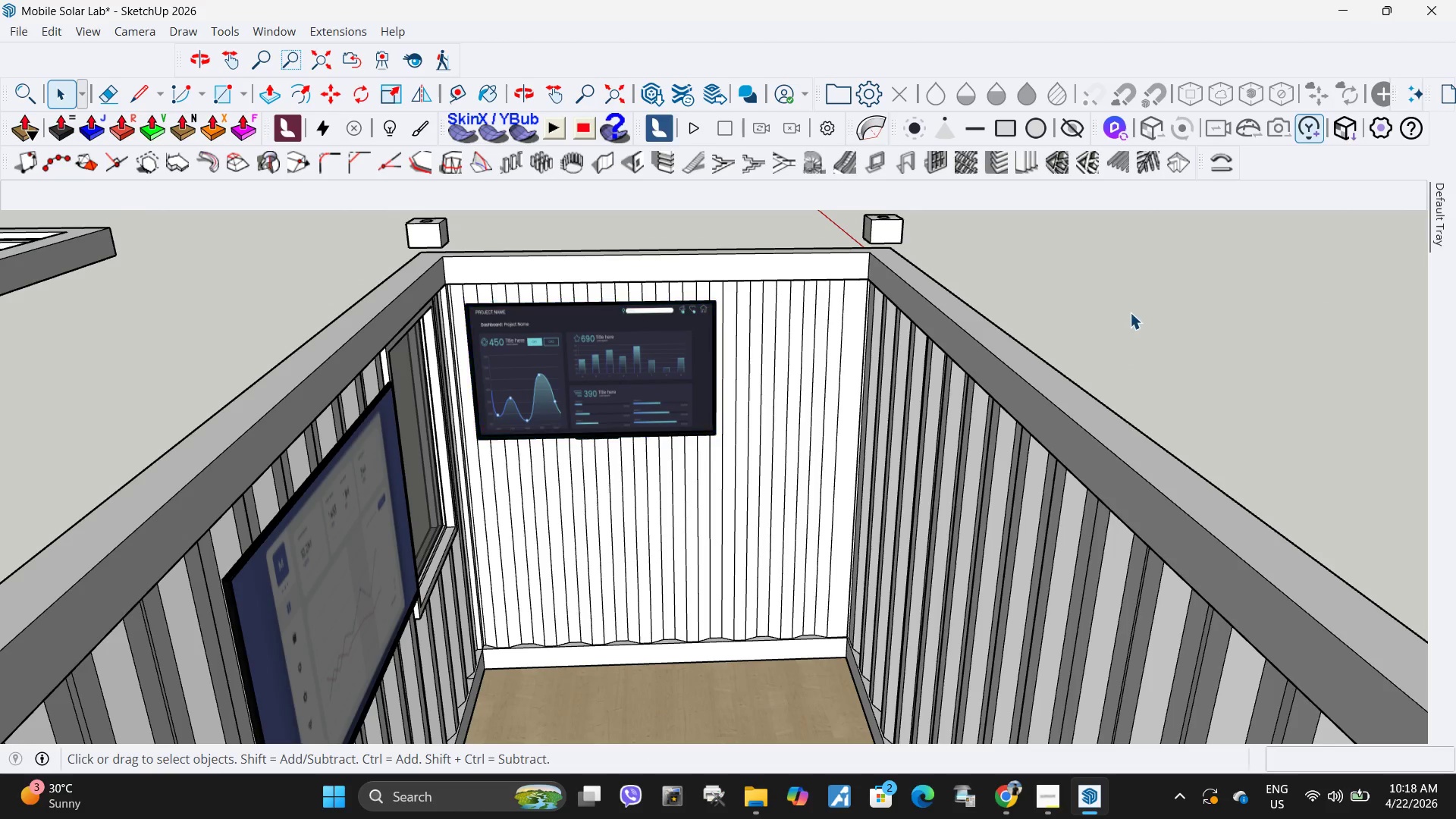 
scroll: coordinate [721, 481], scroll_direction: down, amount: 3.0
 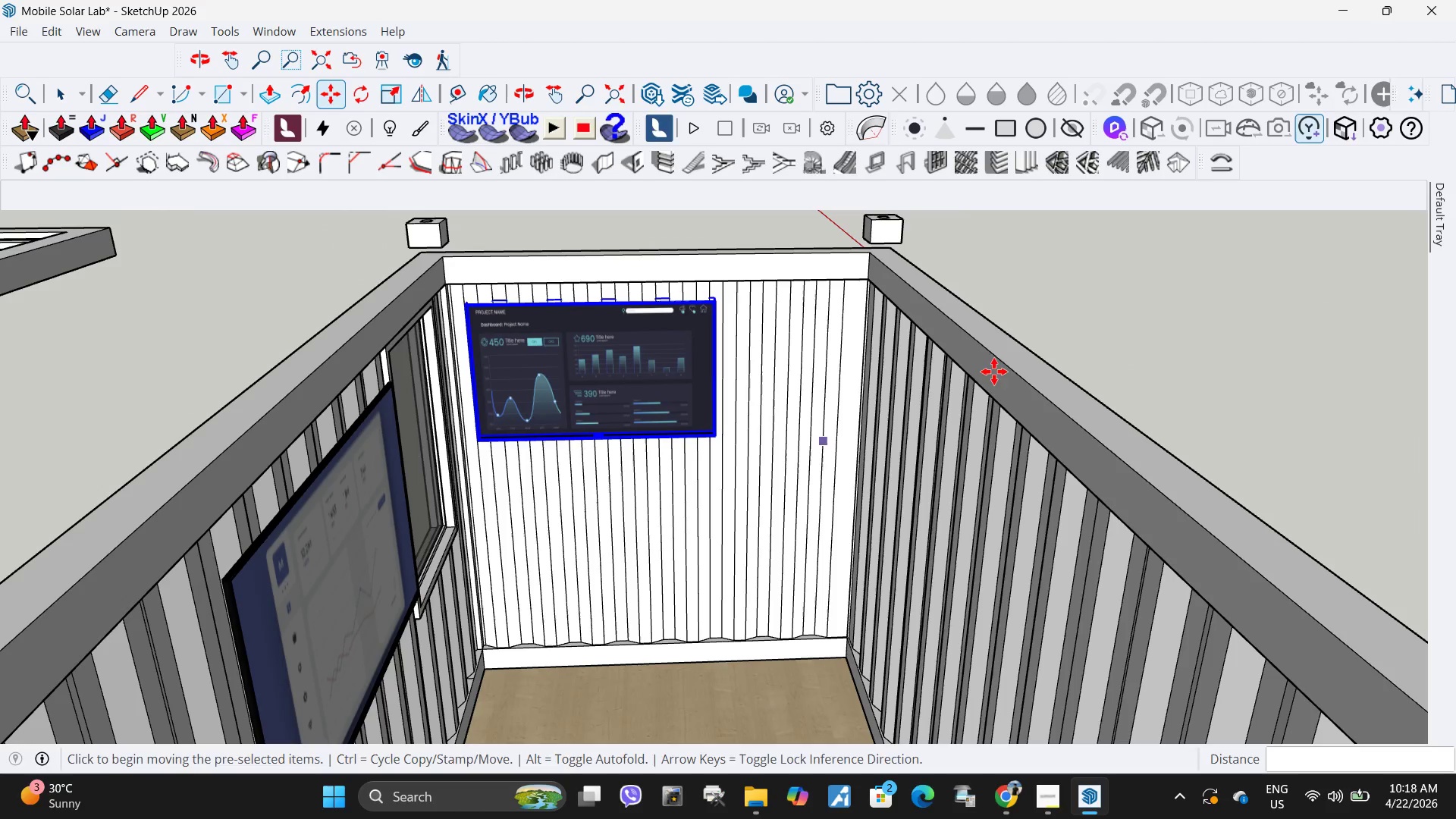 
scroll: coordinate [663, 375], scroll_direction: up, amount: 5.0
 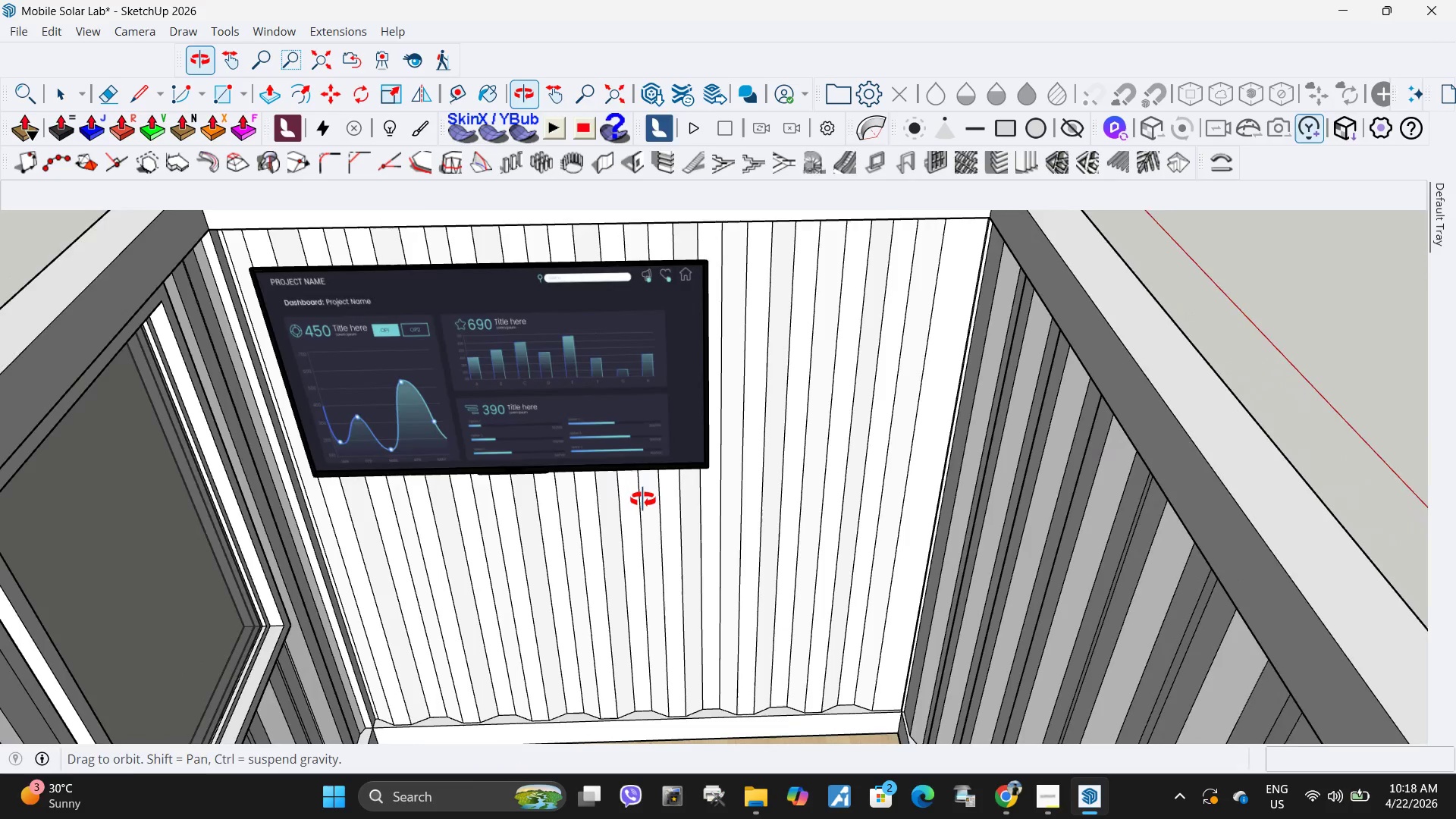 
scroll: coordinate [703, 447], scroll_direction: down, amount: 4.0
 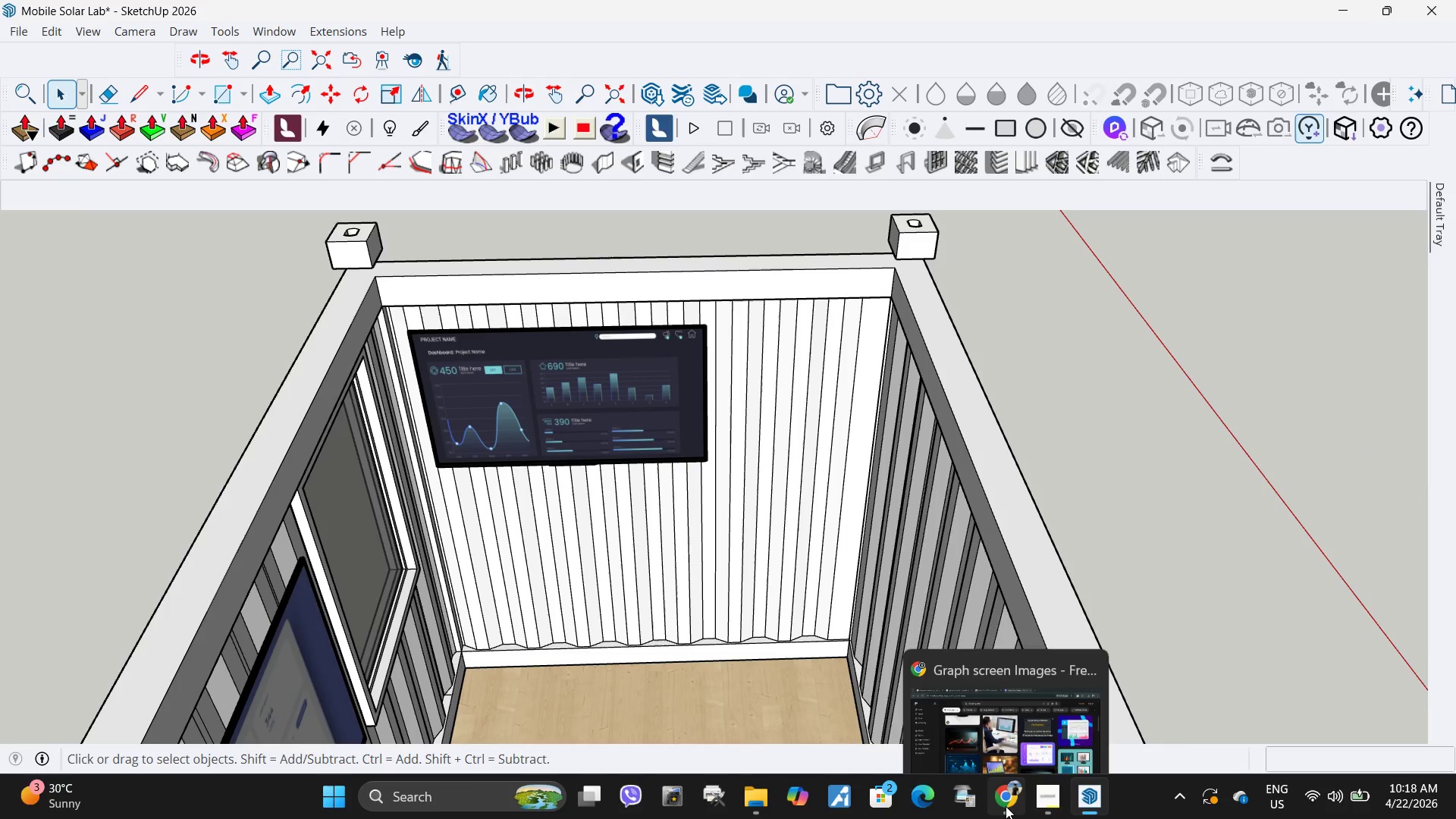 
left_click([1006, 806])
 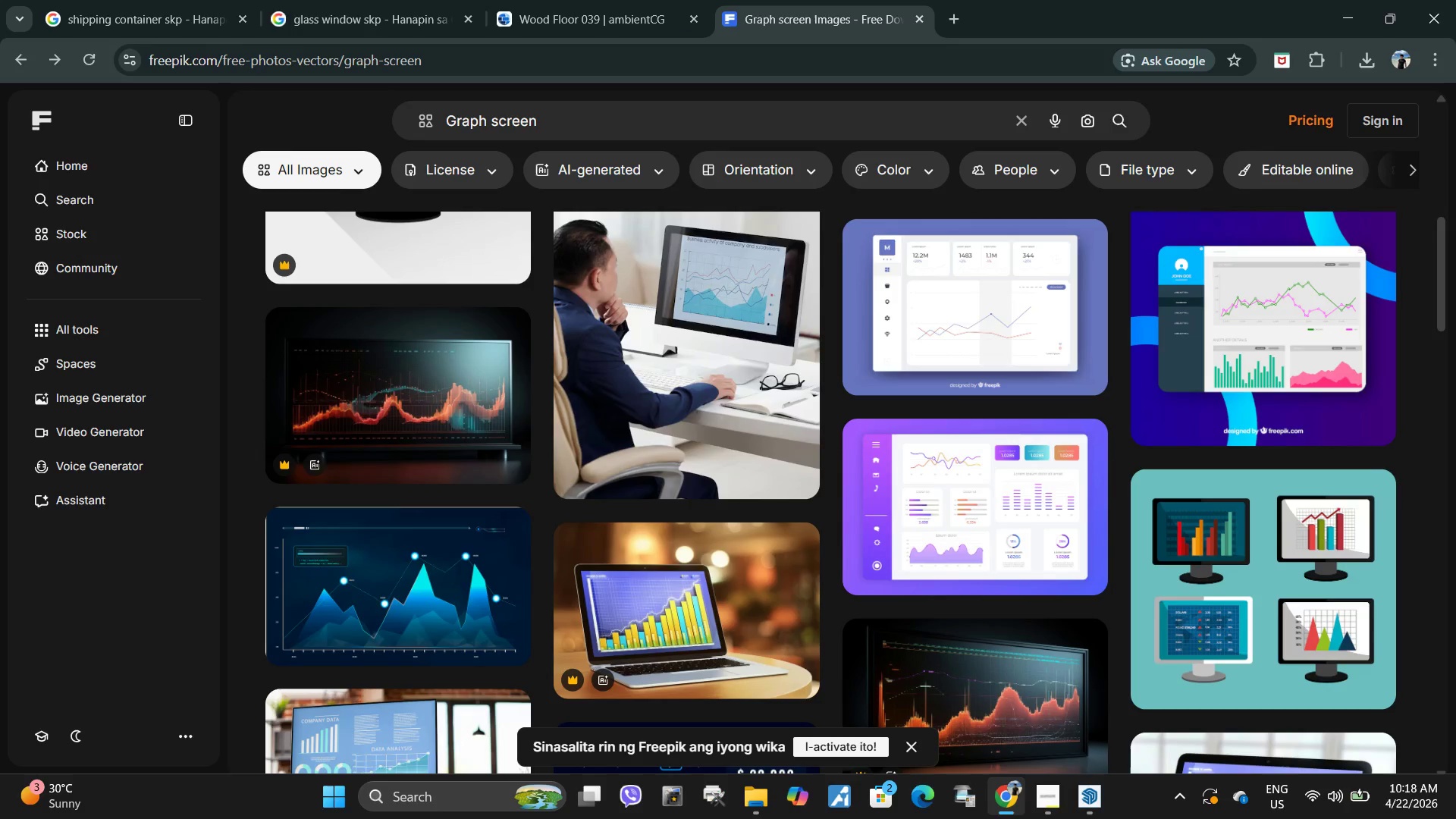 
left_click([1046, 802])